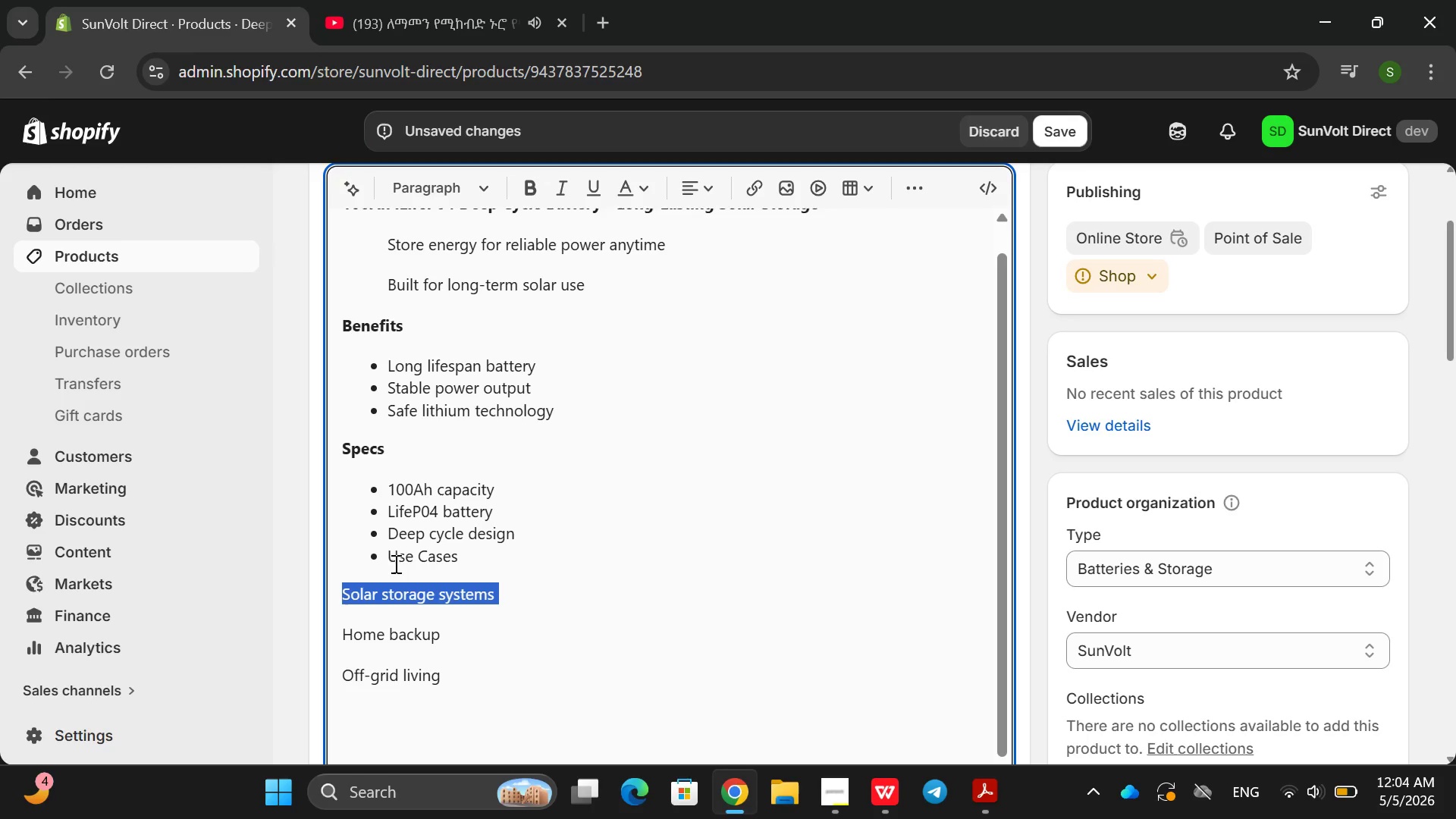 
left_click([380, 557])
 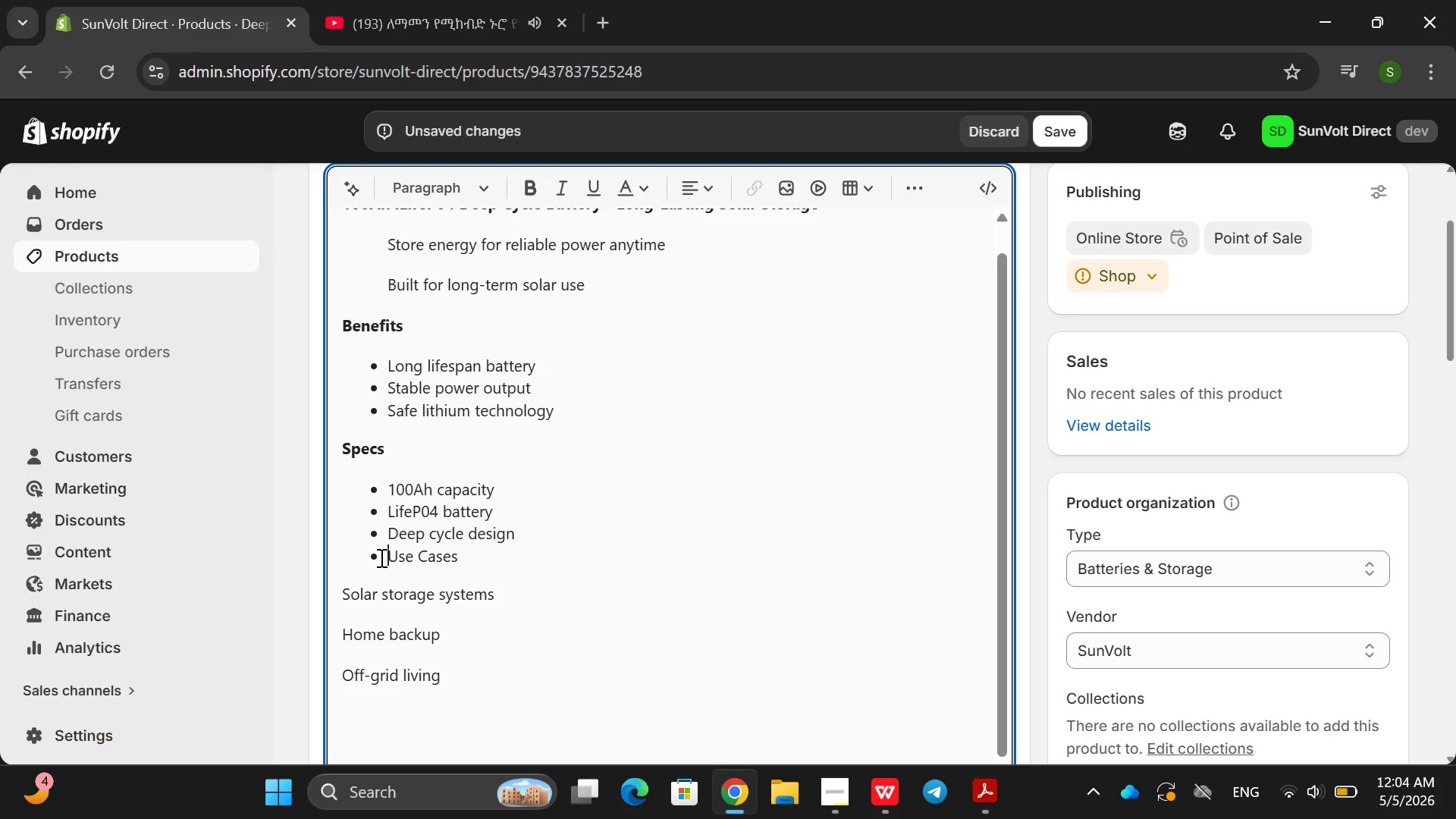 
key(Backspace)
 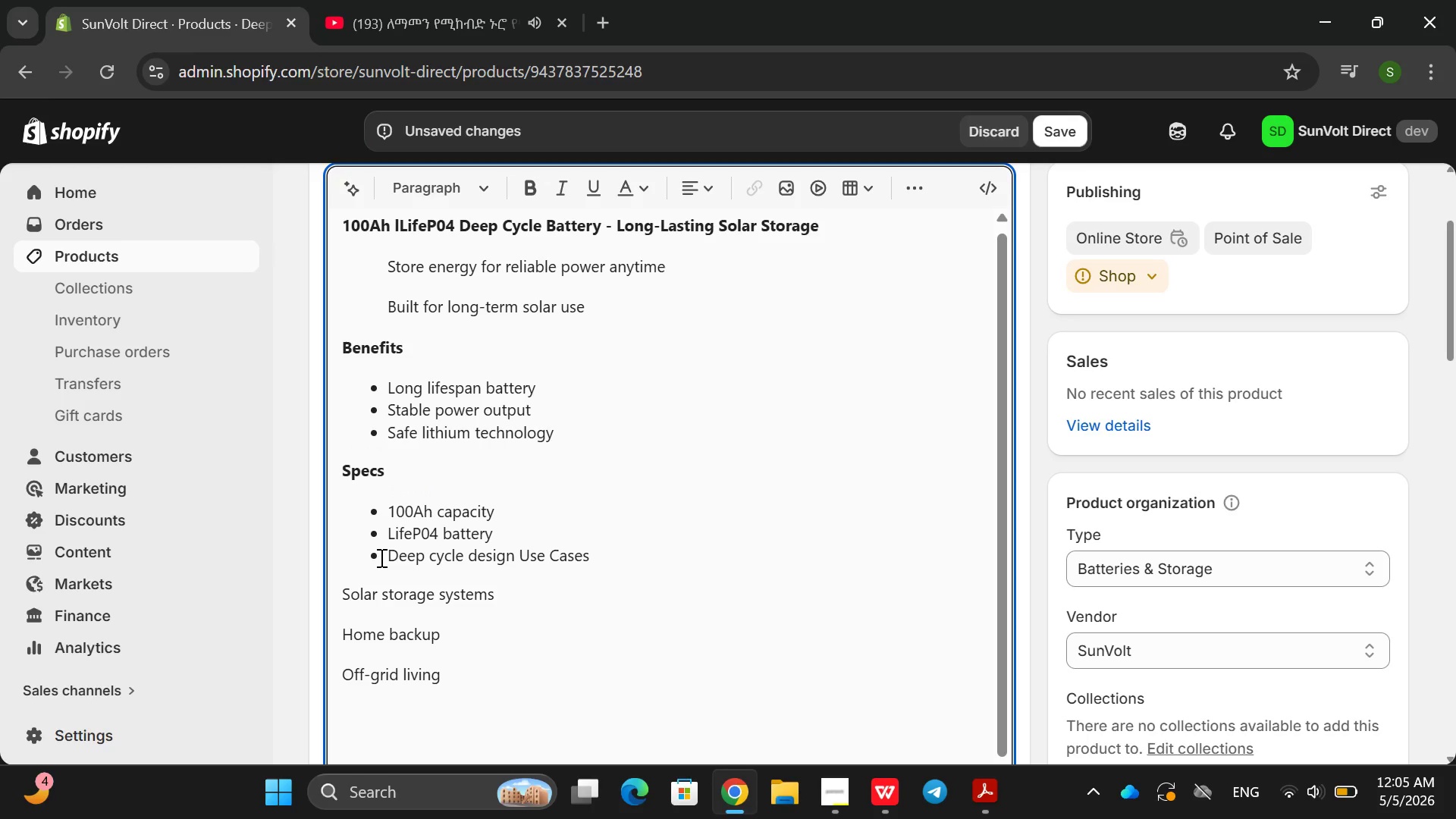 
key(Enter)
 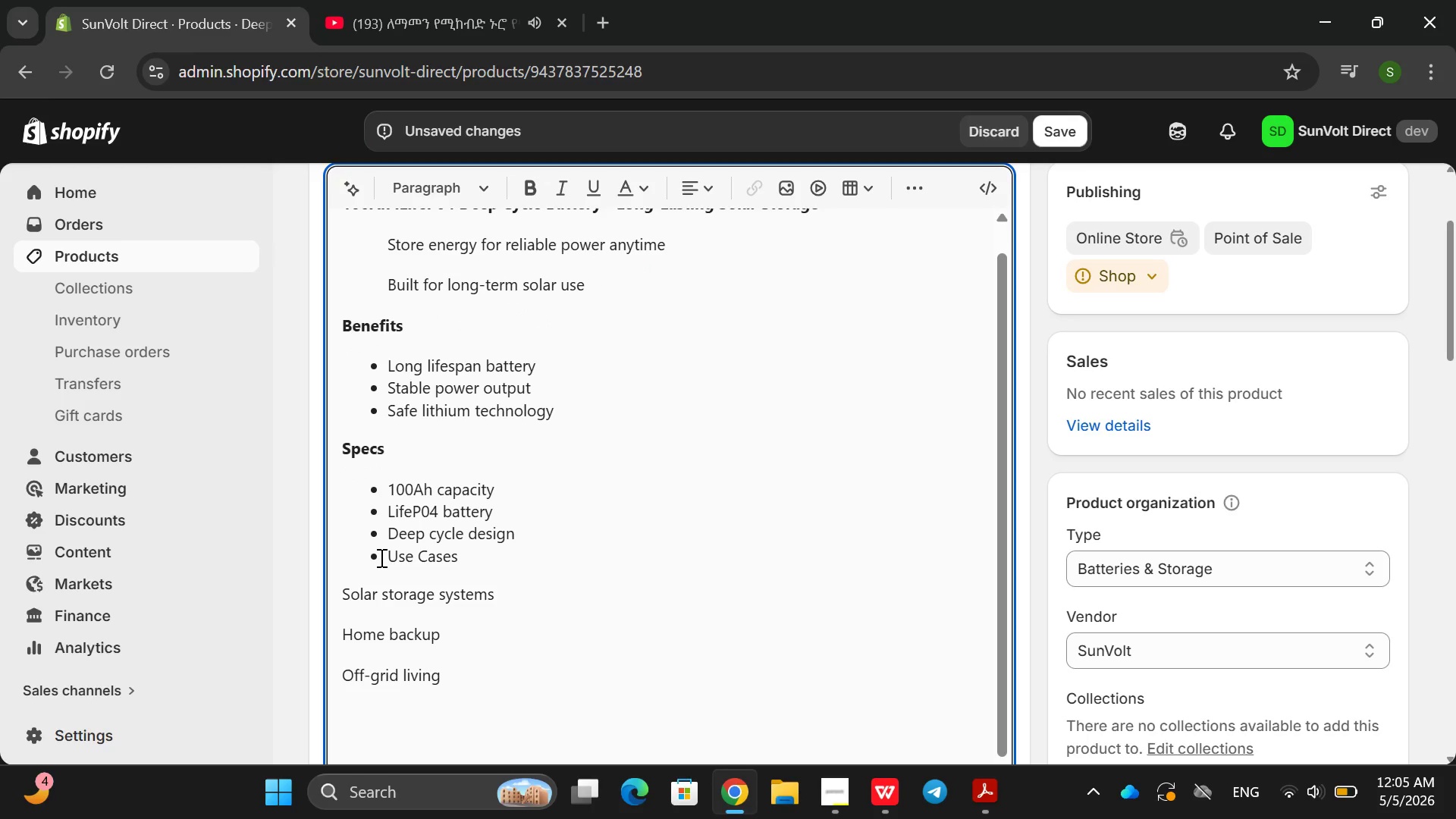 
key(Enter)
 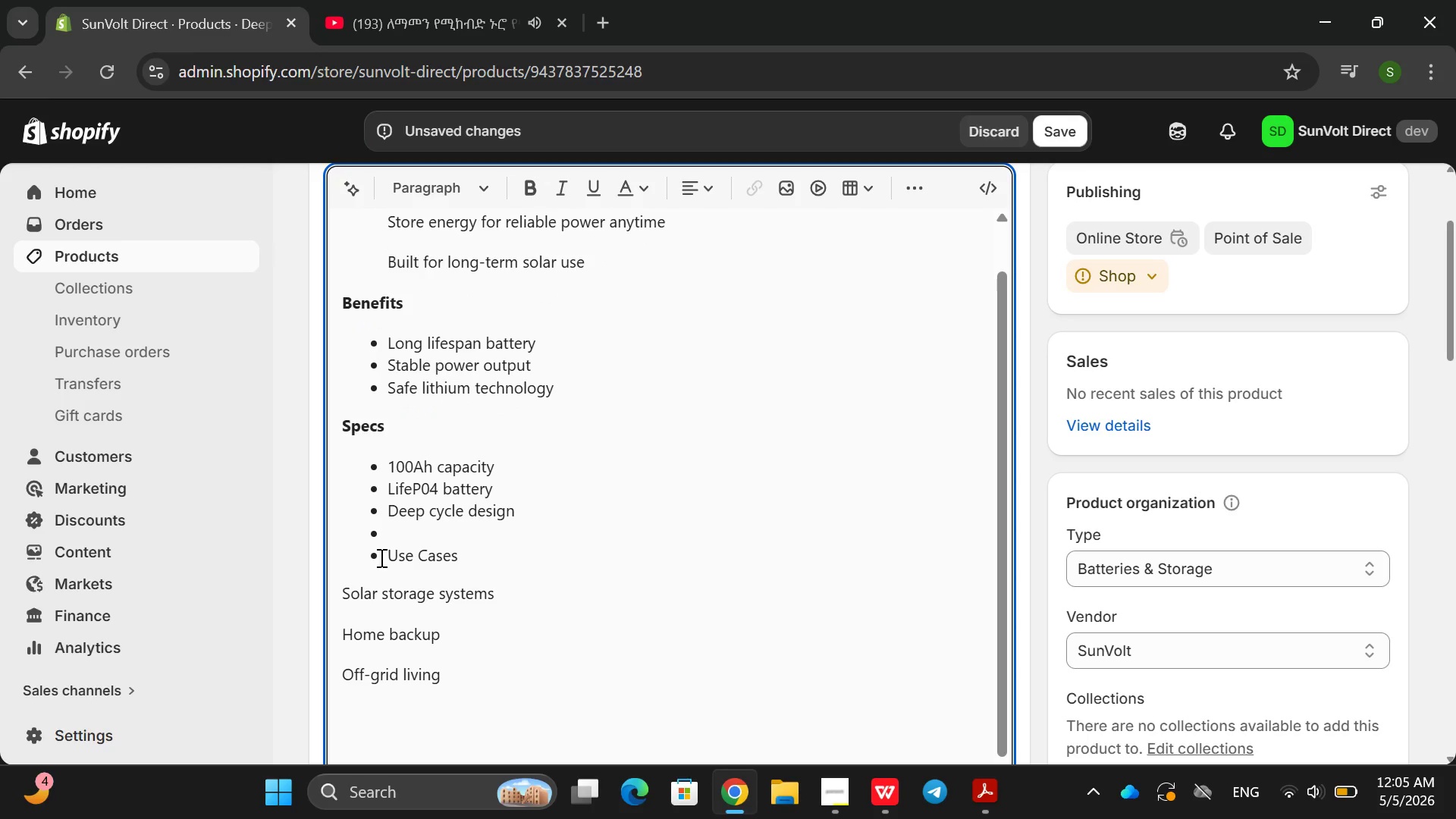 
key(Backspace)
 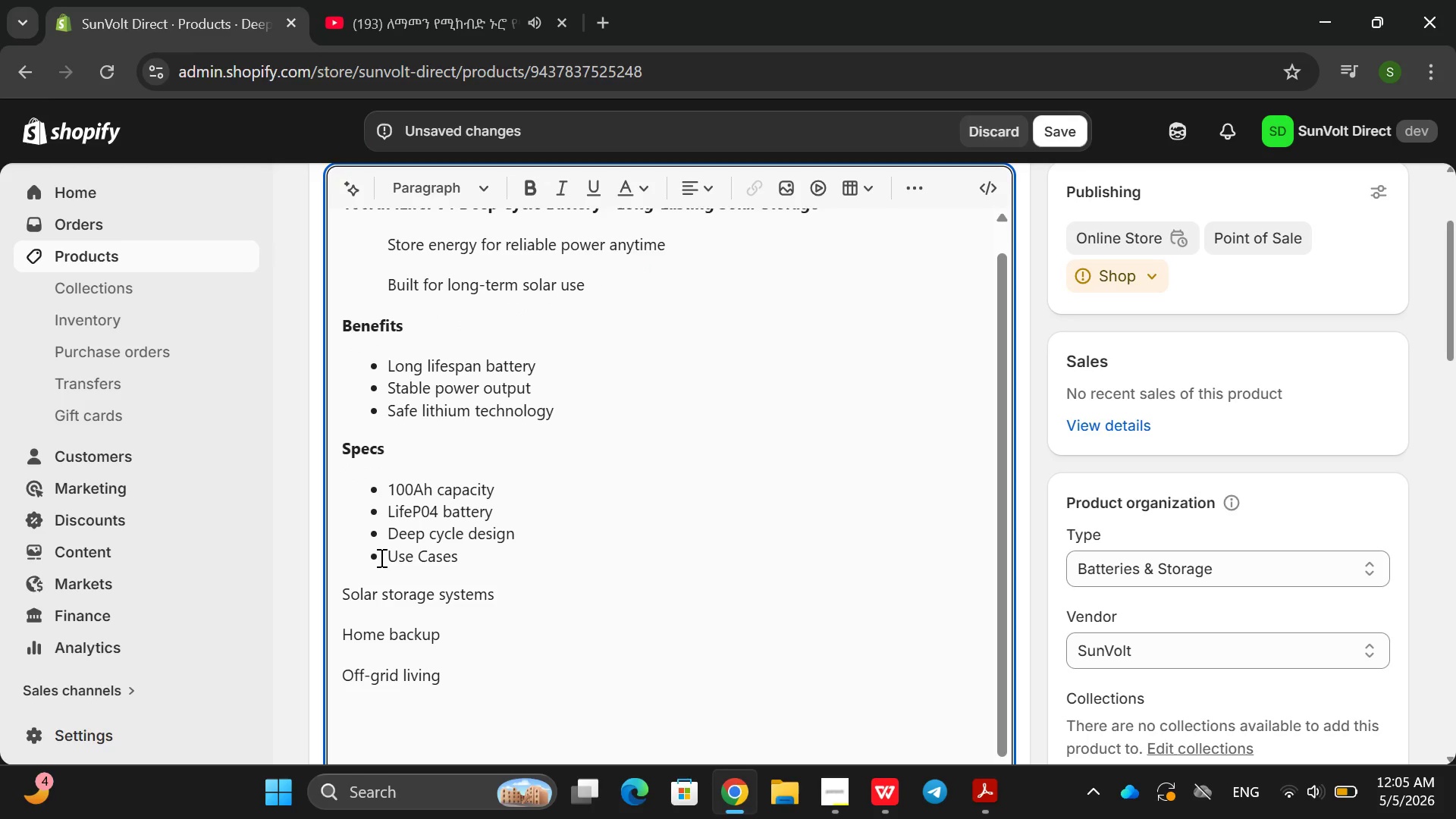 
key(Control+Z)
 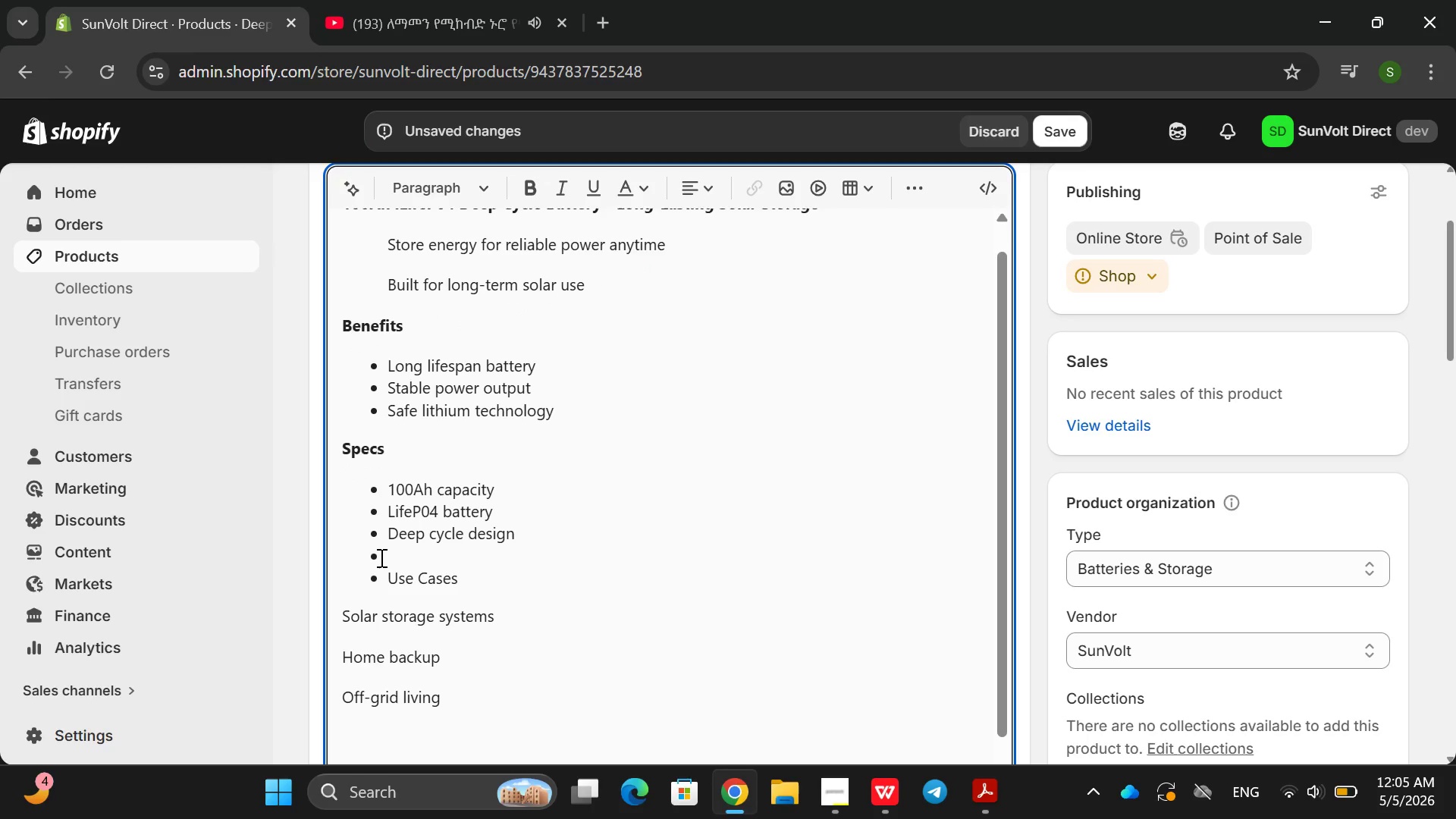 
key(Control+Z)
 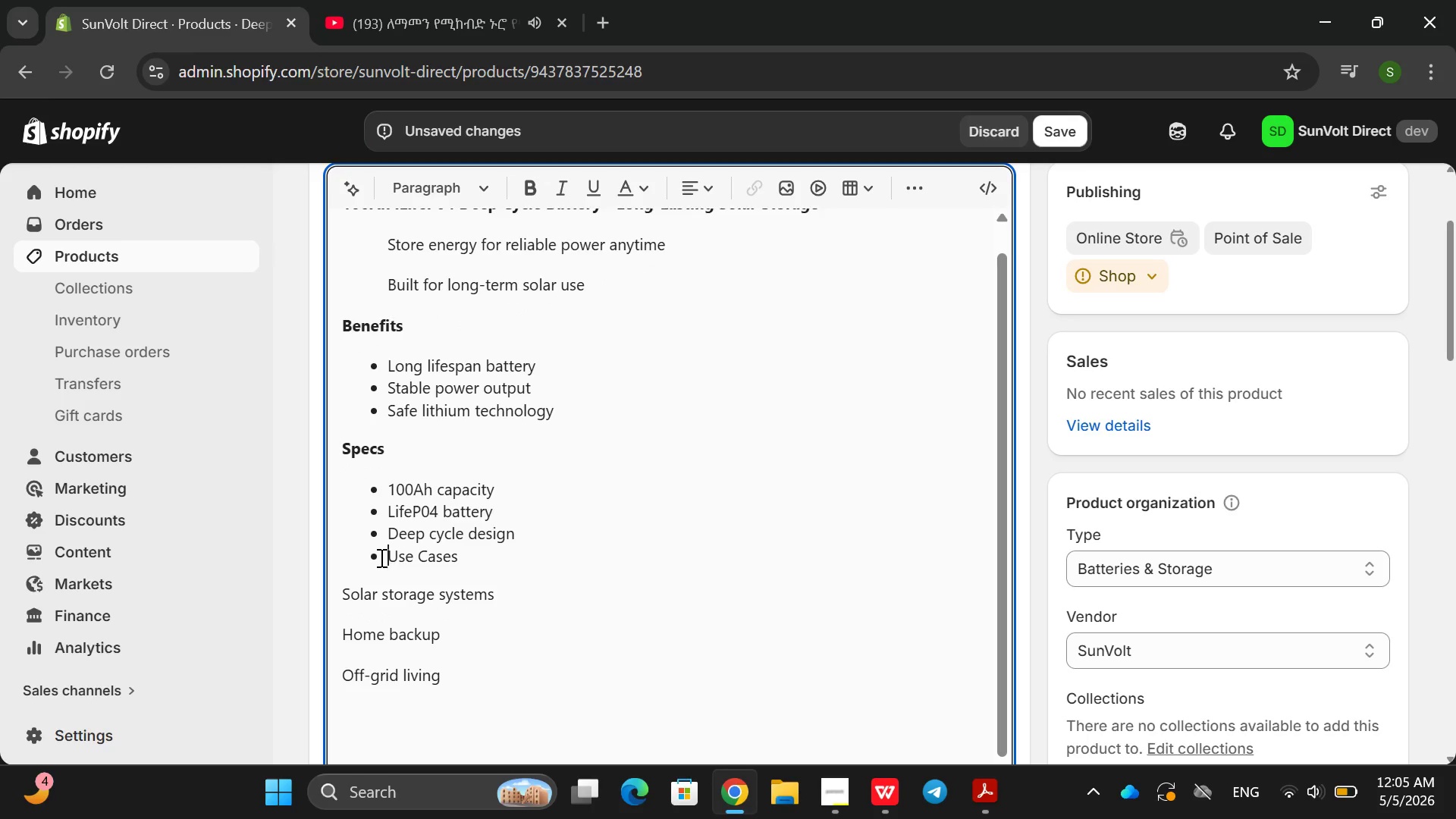 
key(Control+Z)
 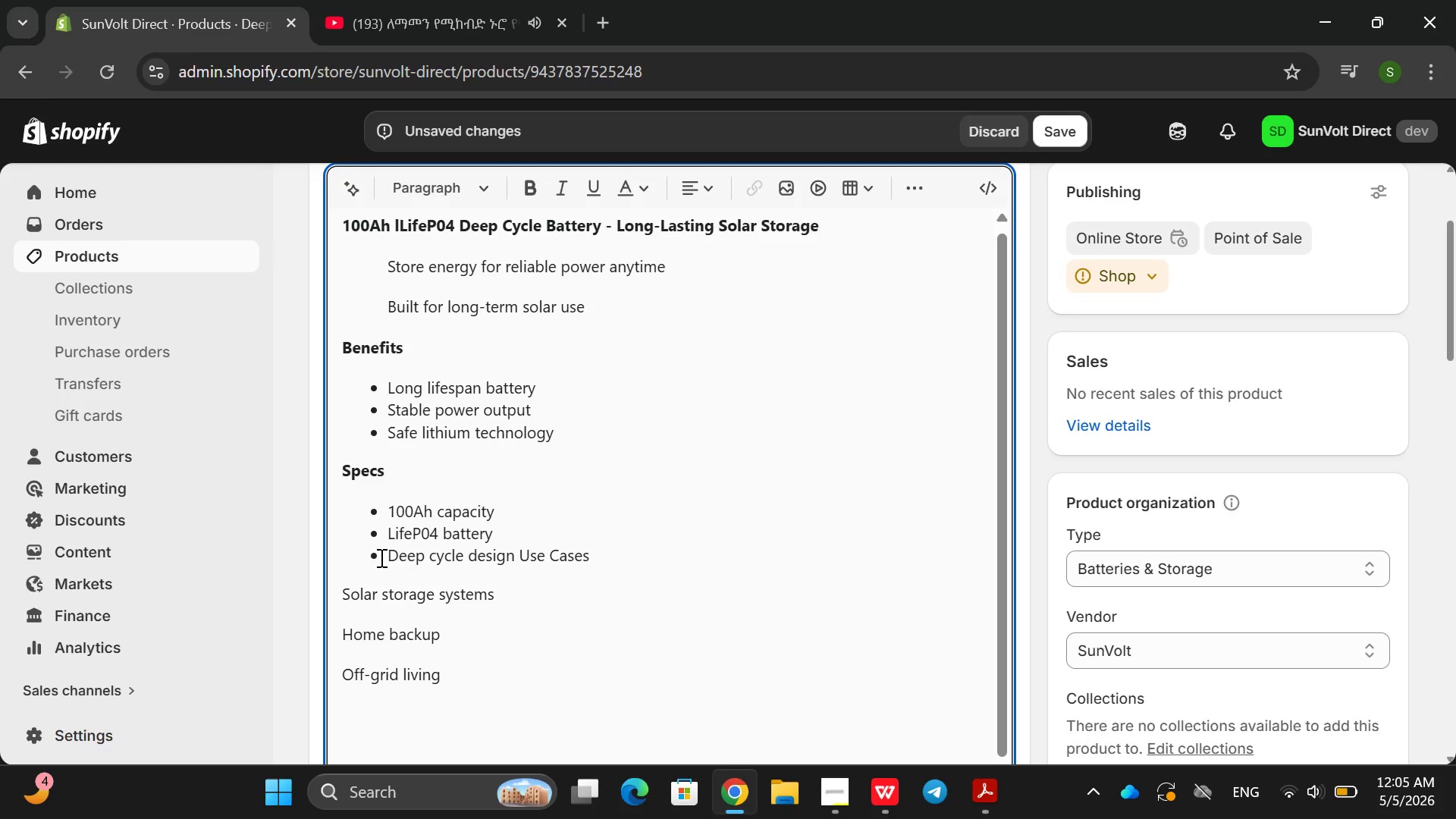 
key(Control+Z)
 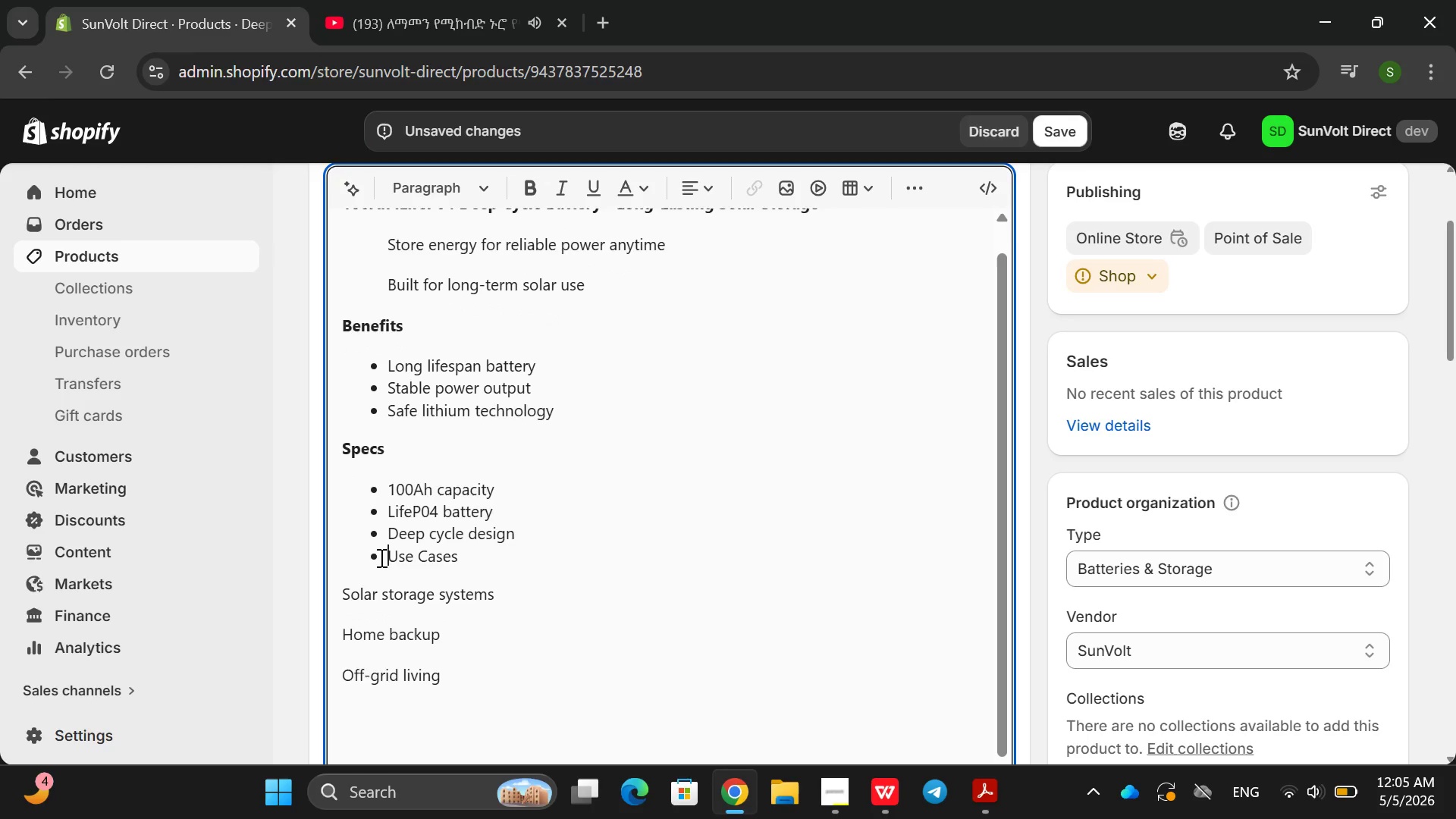 
key(Control+Z)
 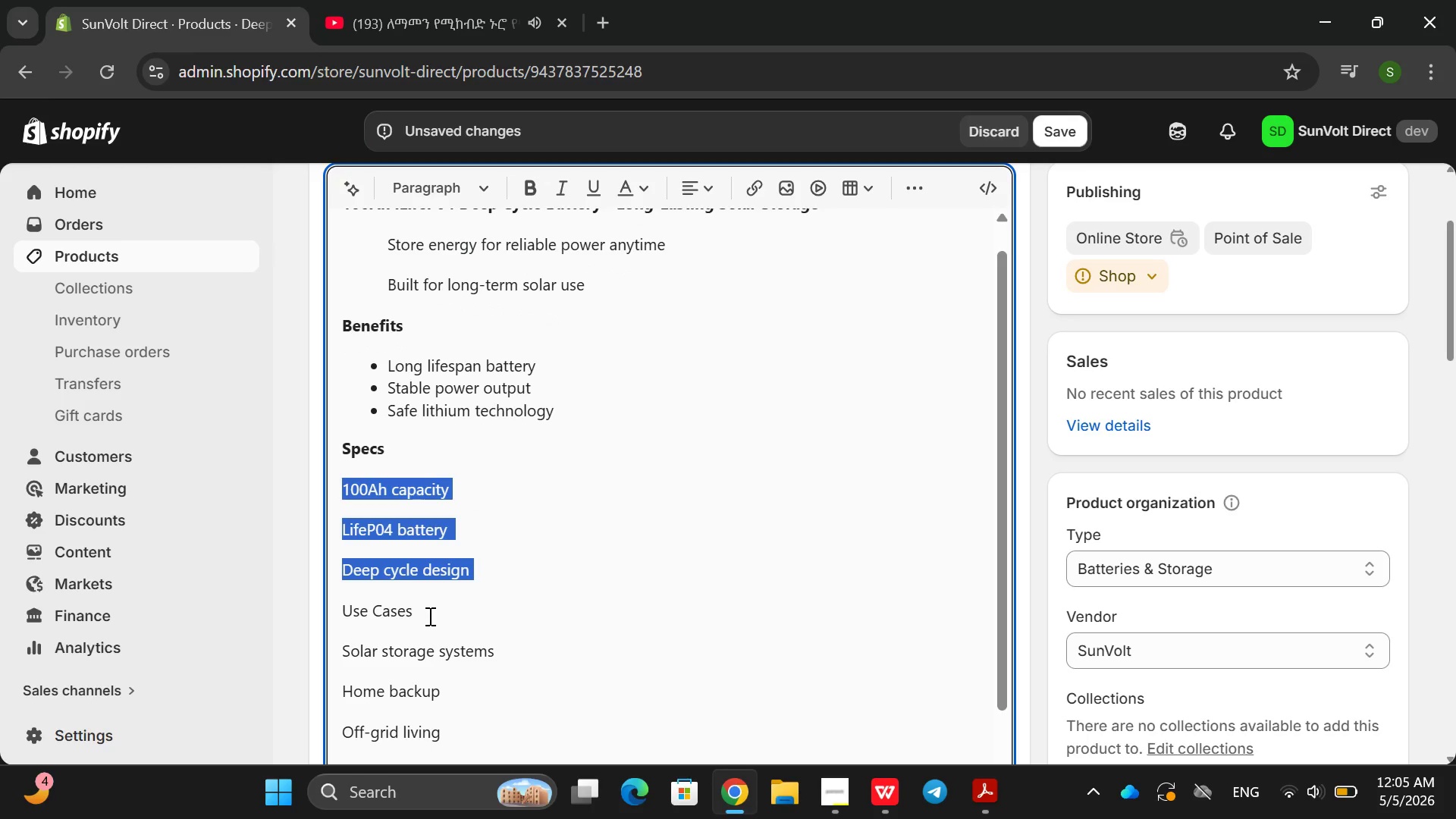 
double_click([428, 616])
 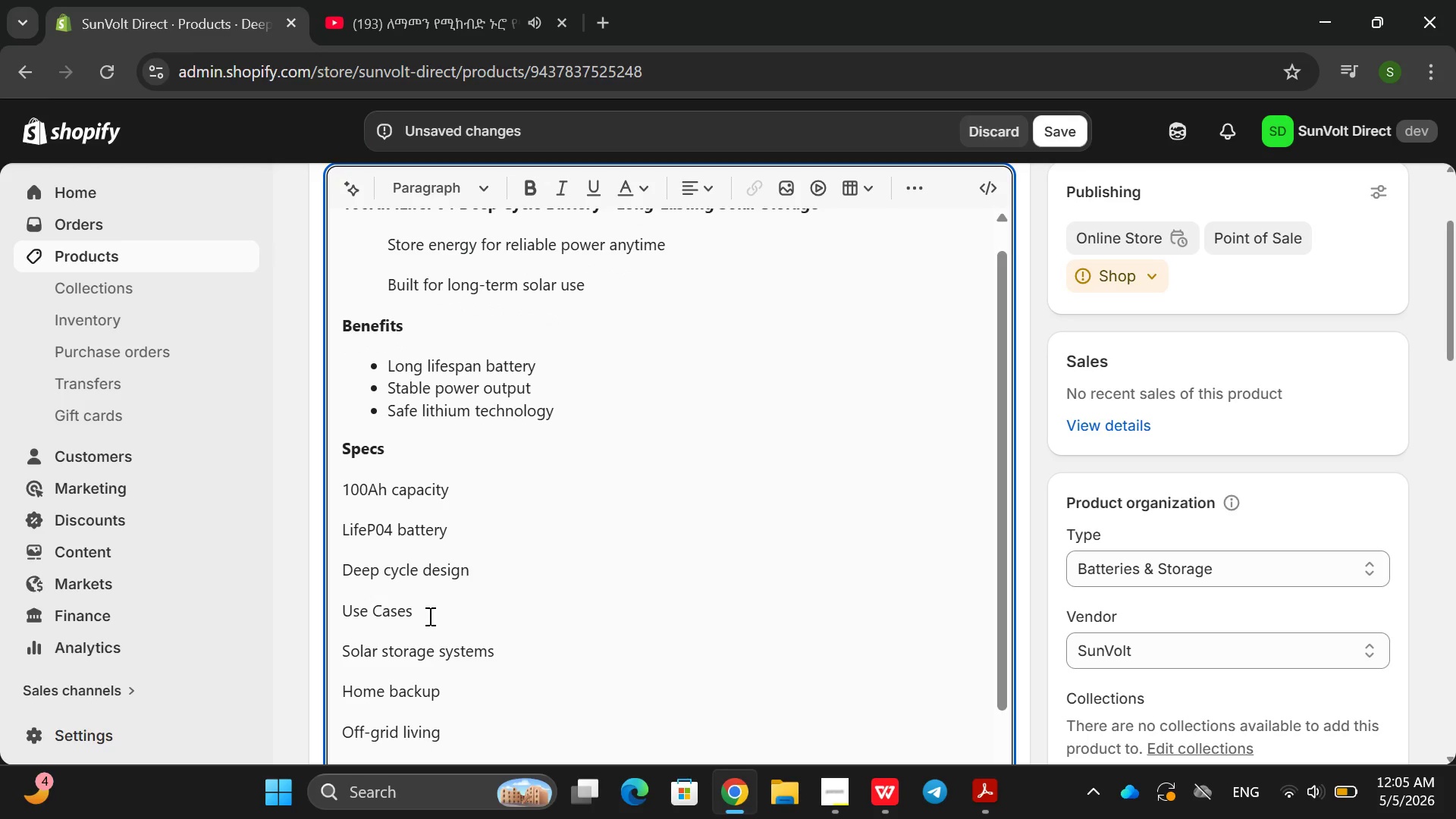 
triple_click([428, 616])
 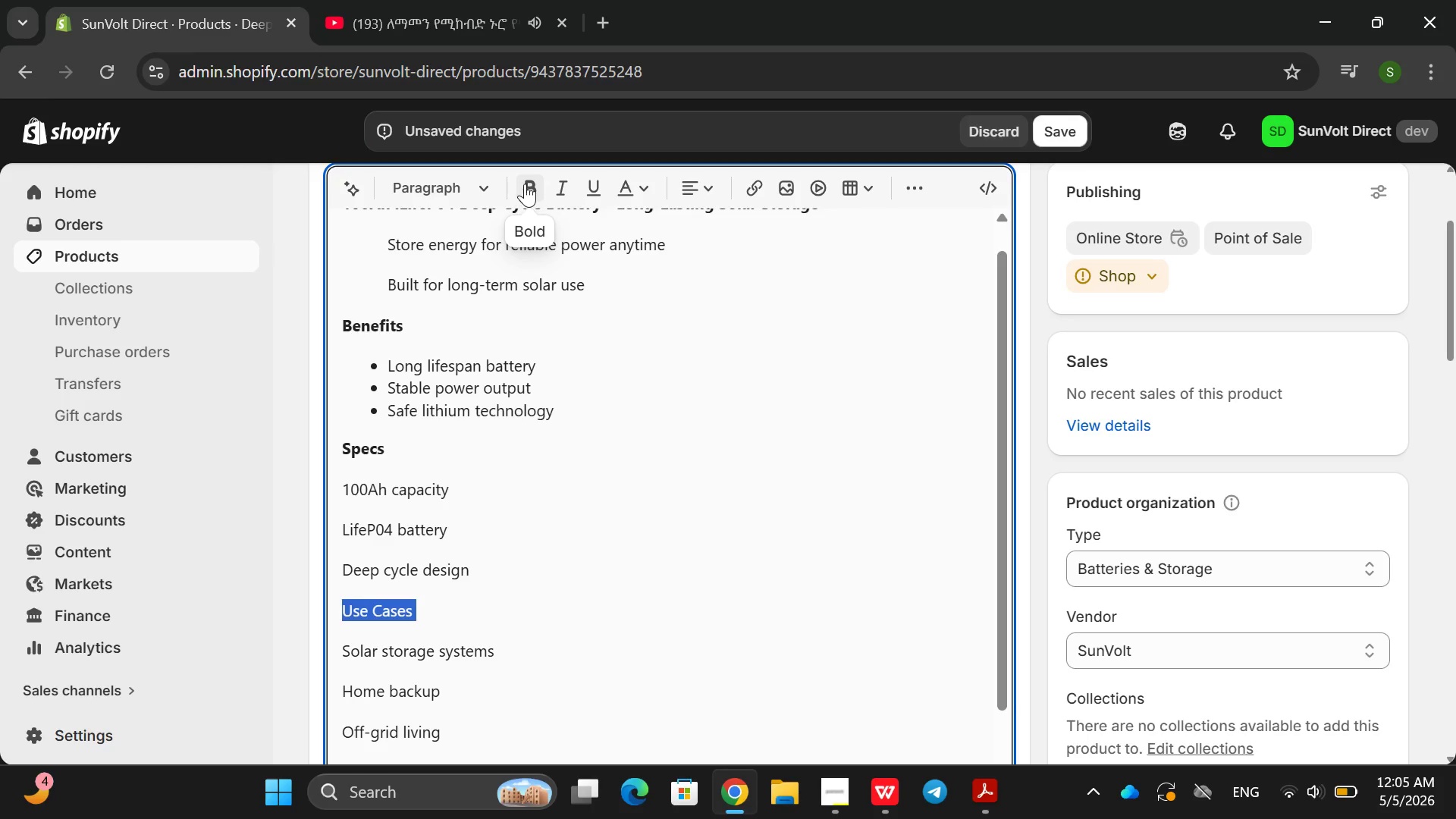 
left_click([525, 184])
 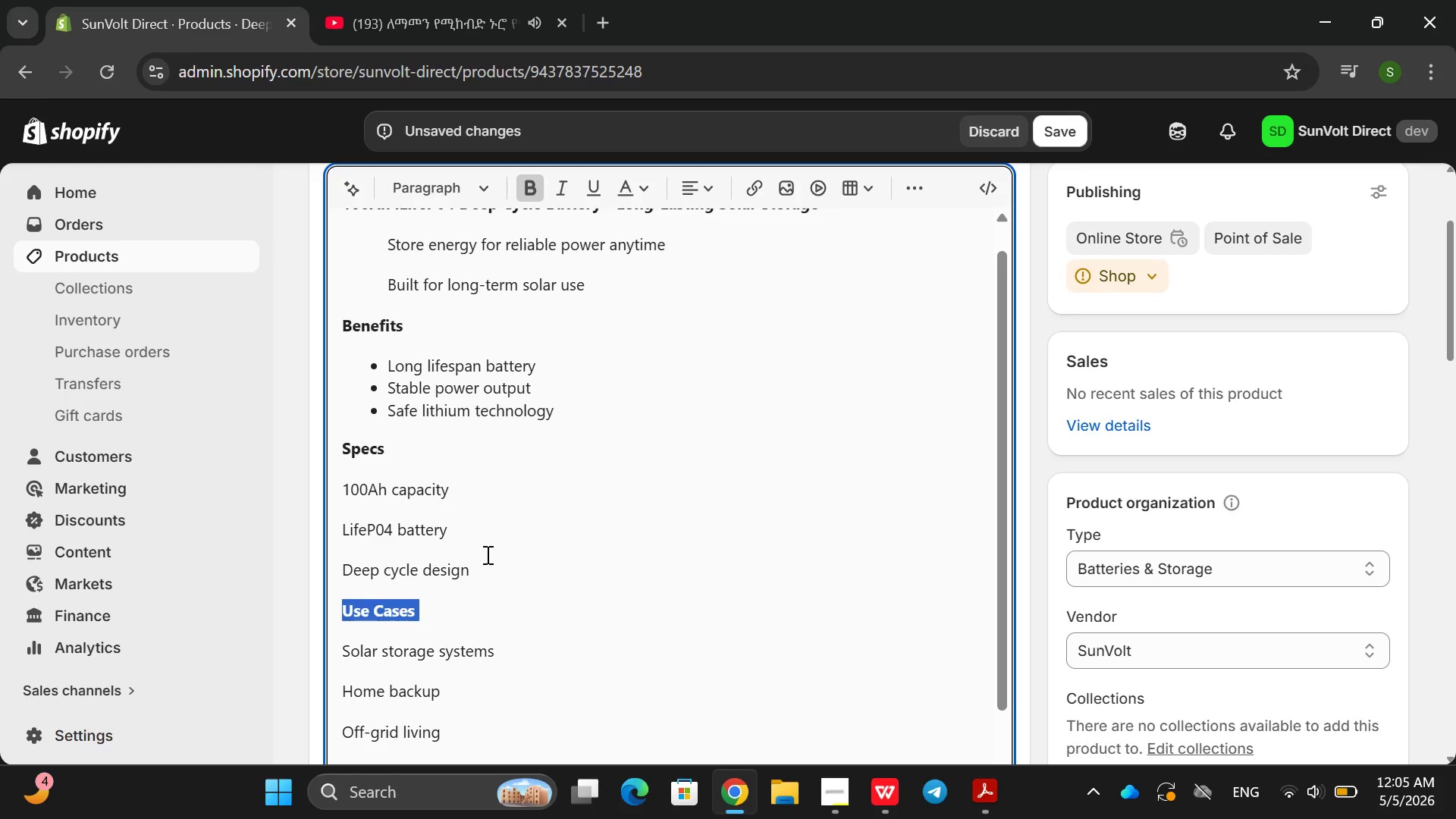 
left_click_drag(start_coordinate=[485, 554], to_coordinate=[325, 482])
 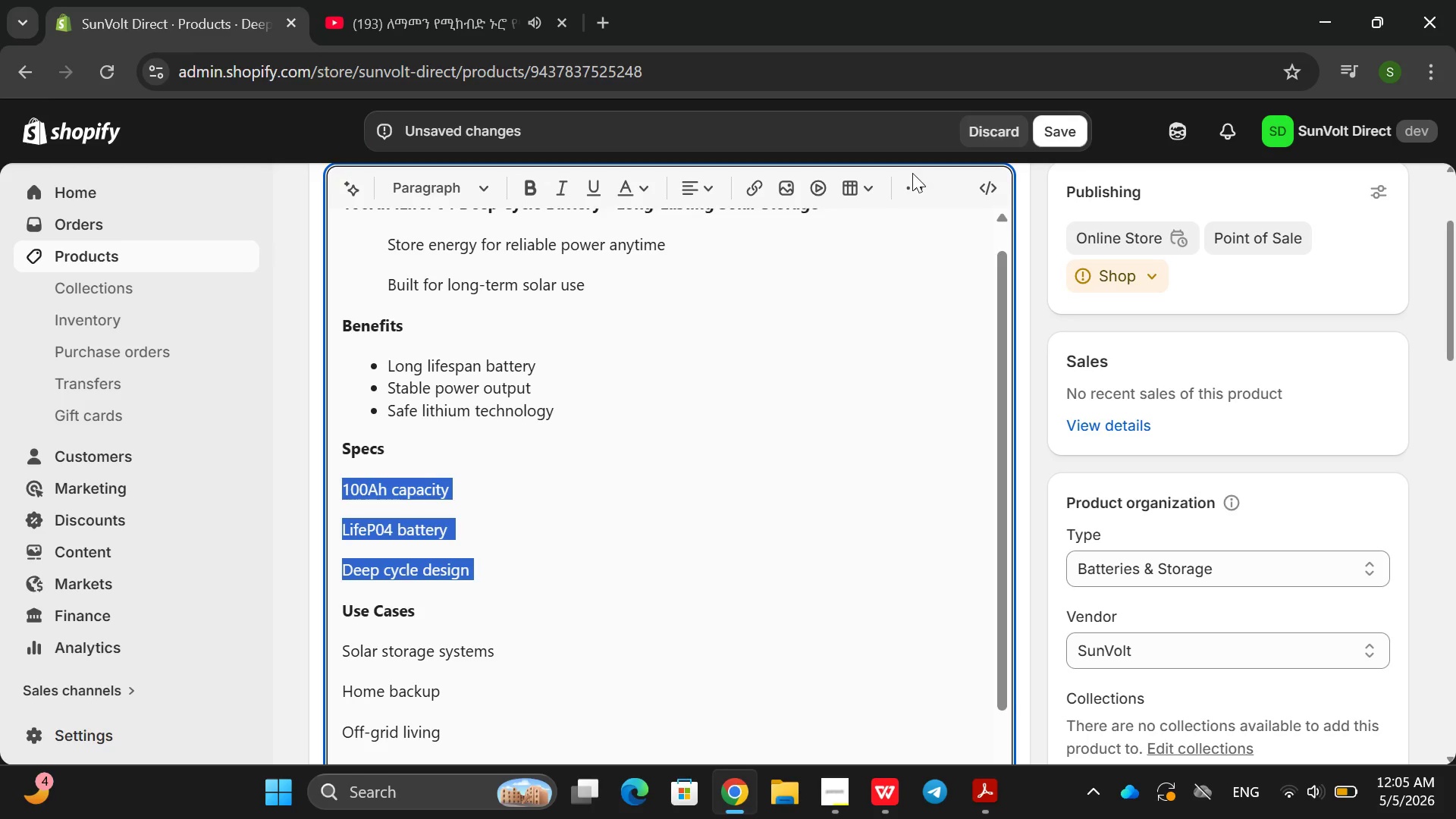 
left_click([912, 173])
 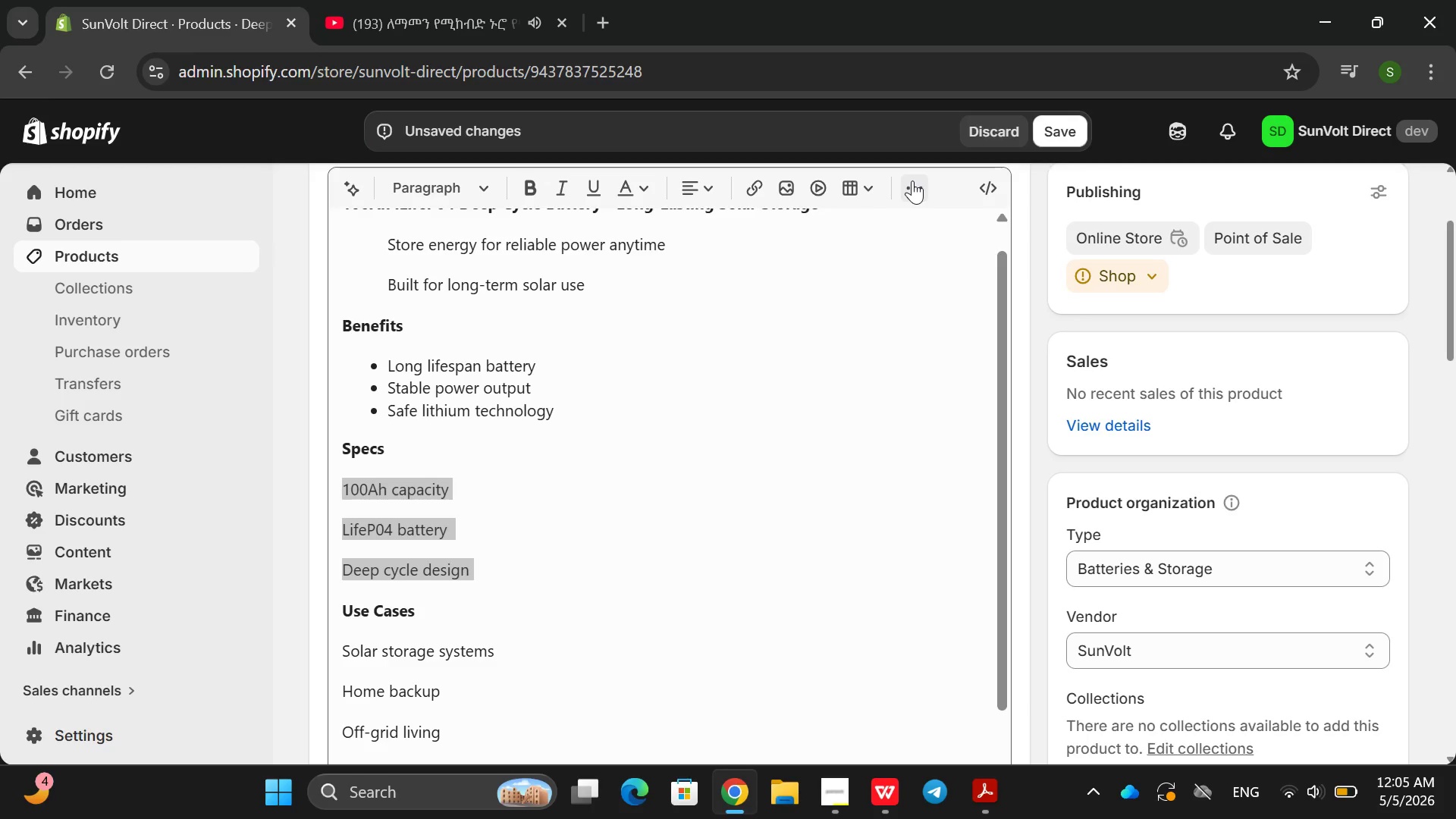 
left_click([912, 180])
 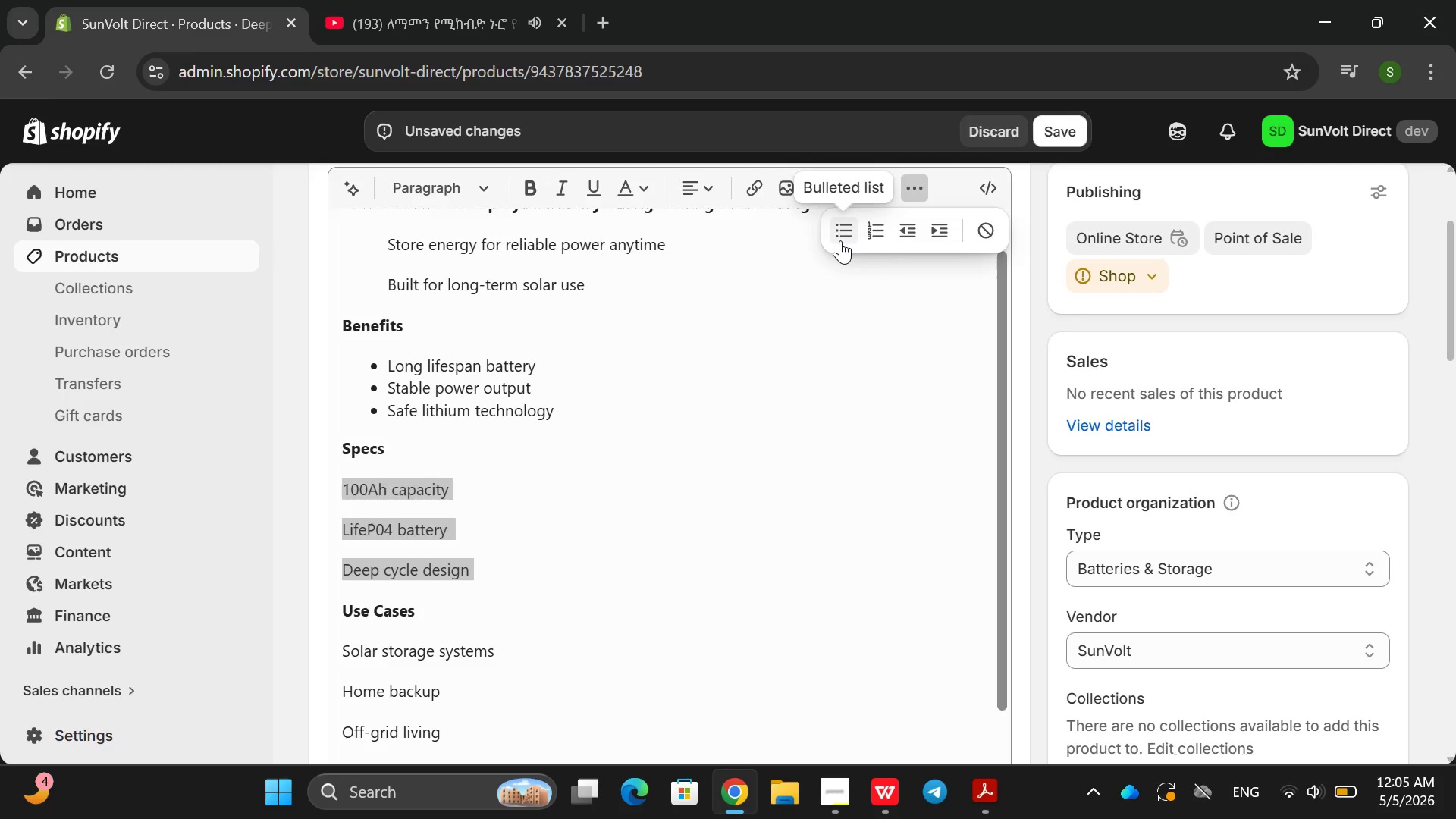 
left_click([840, 241])
 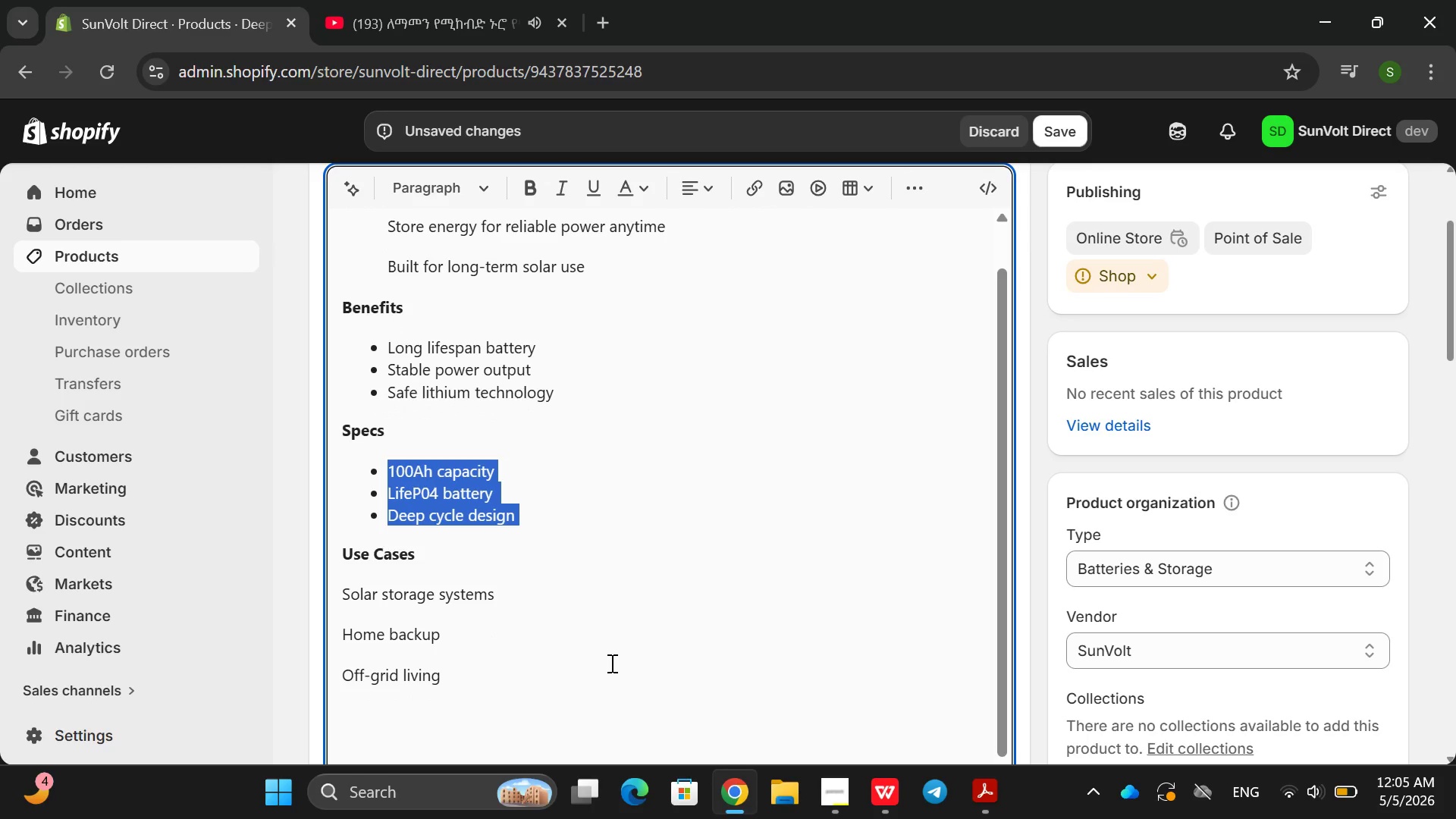 
left_click_drag(start_coordinate=[582, 665], to_coordinate=[339, 597])
 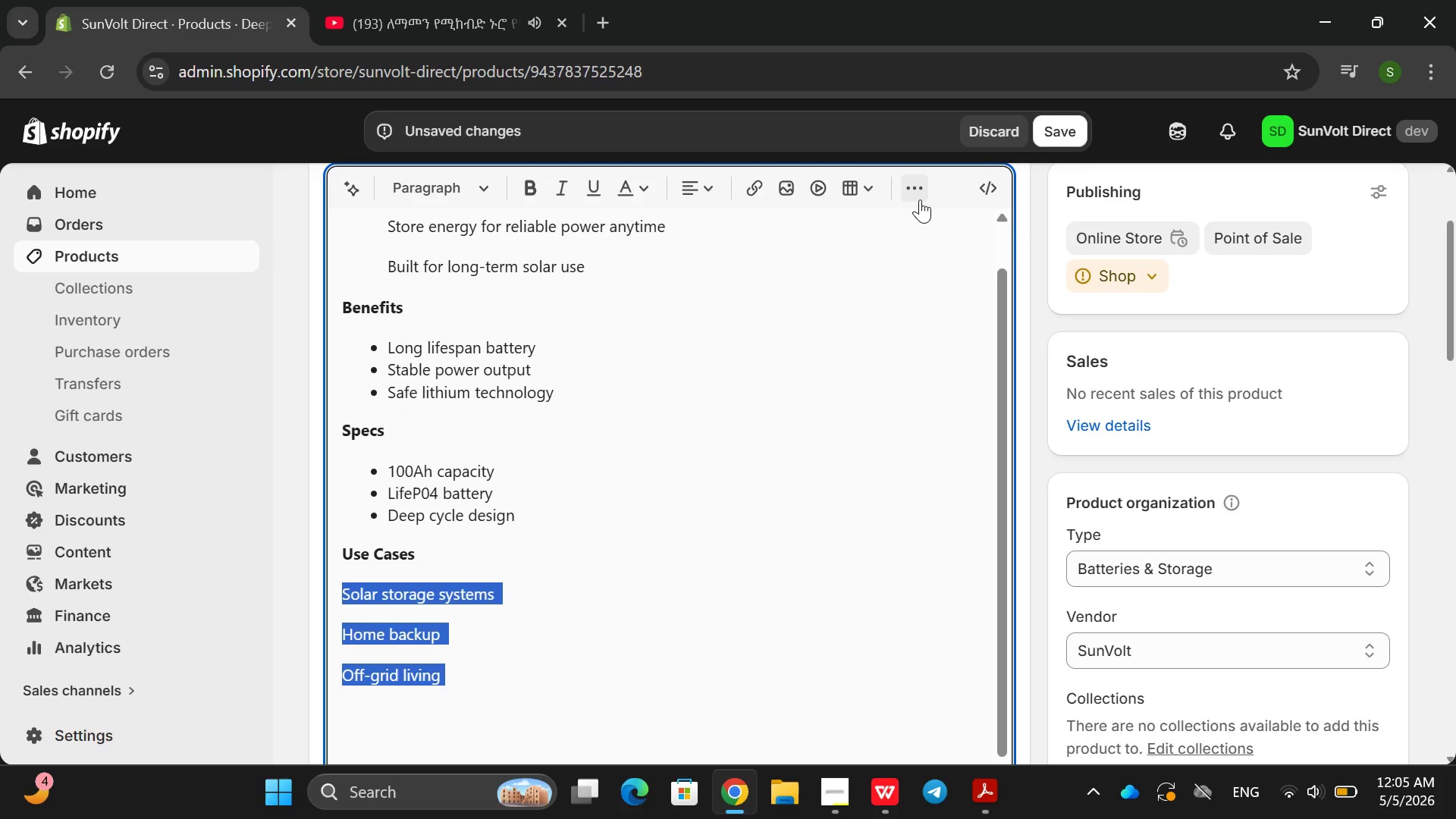 
left_click([920, 199])
 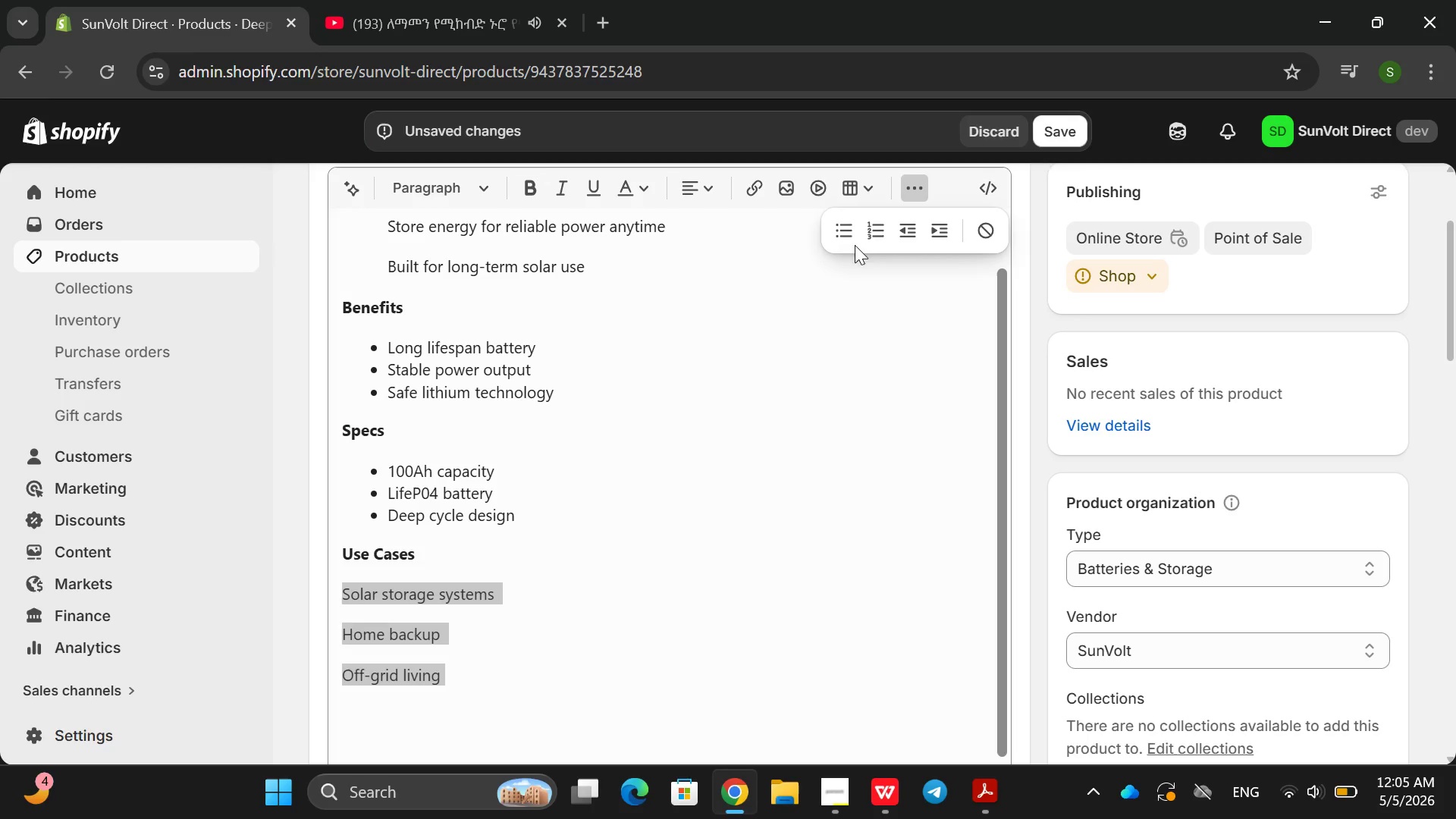 
left_click([839, 242])
 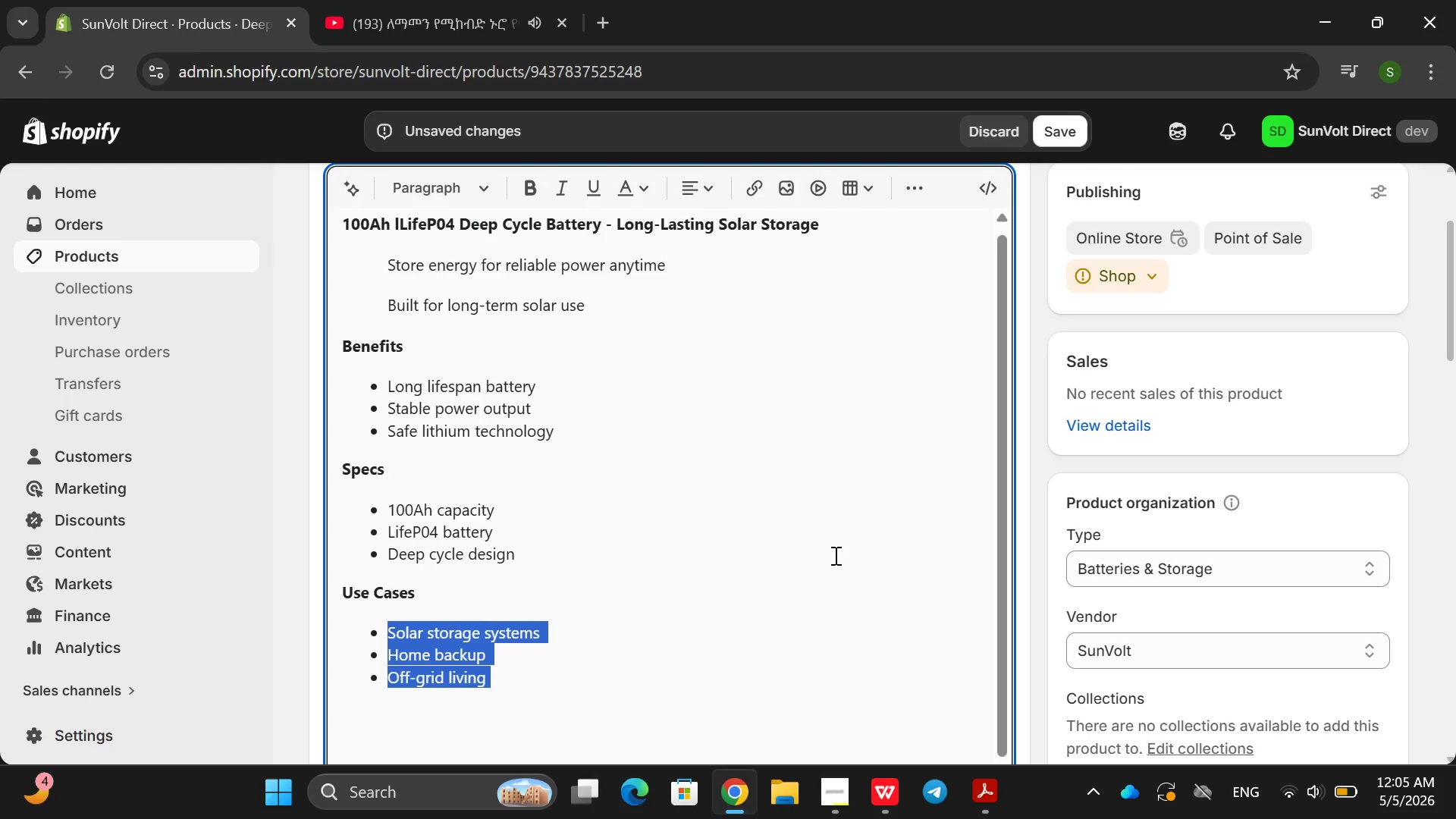 
mouse_move([823, 589])
 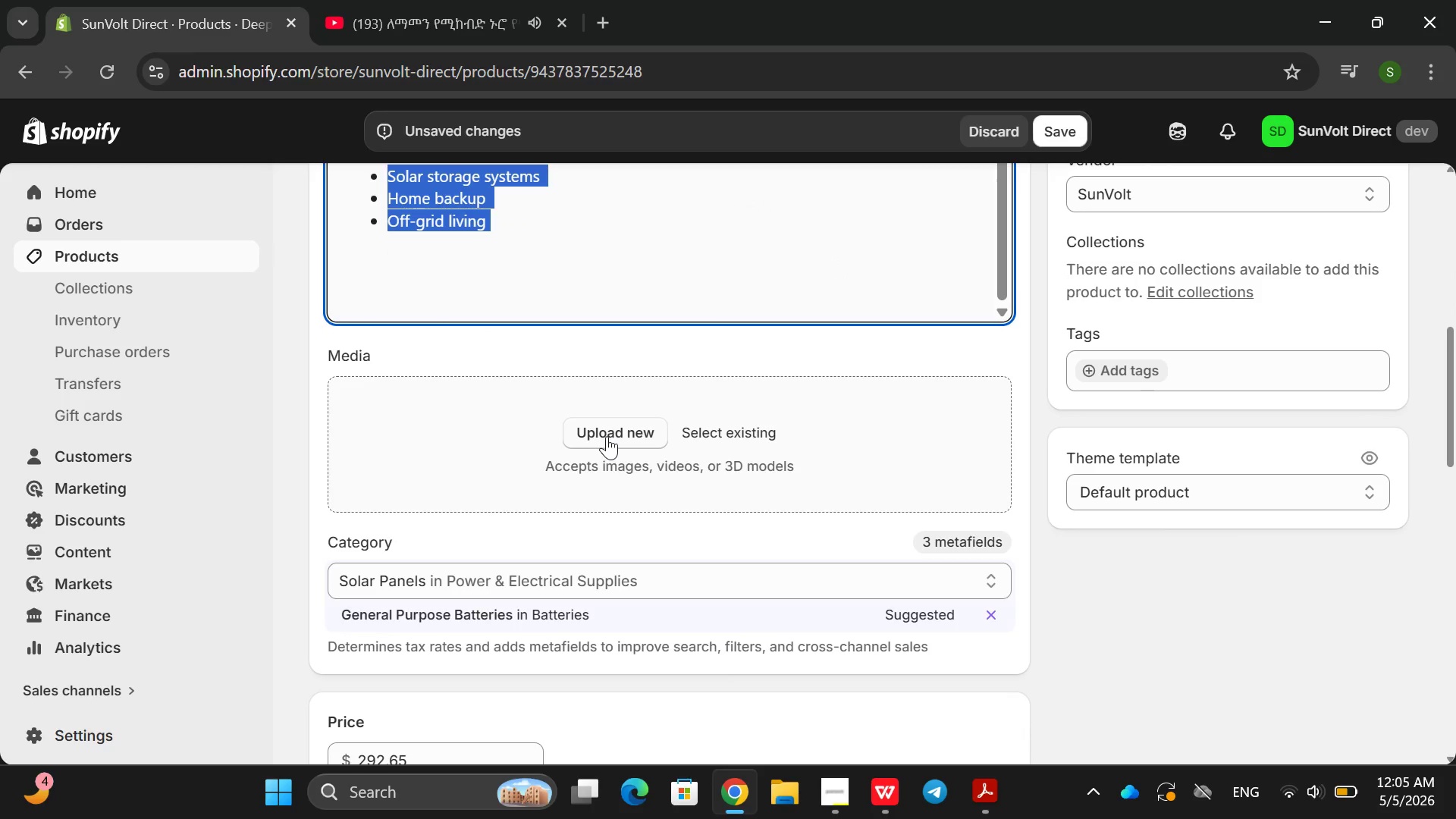 
left_click([607, 436])
 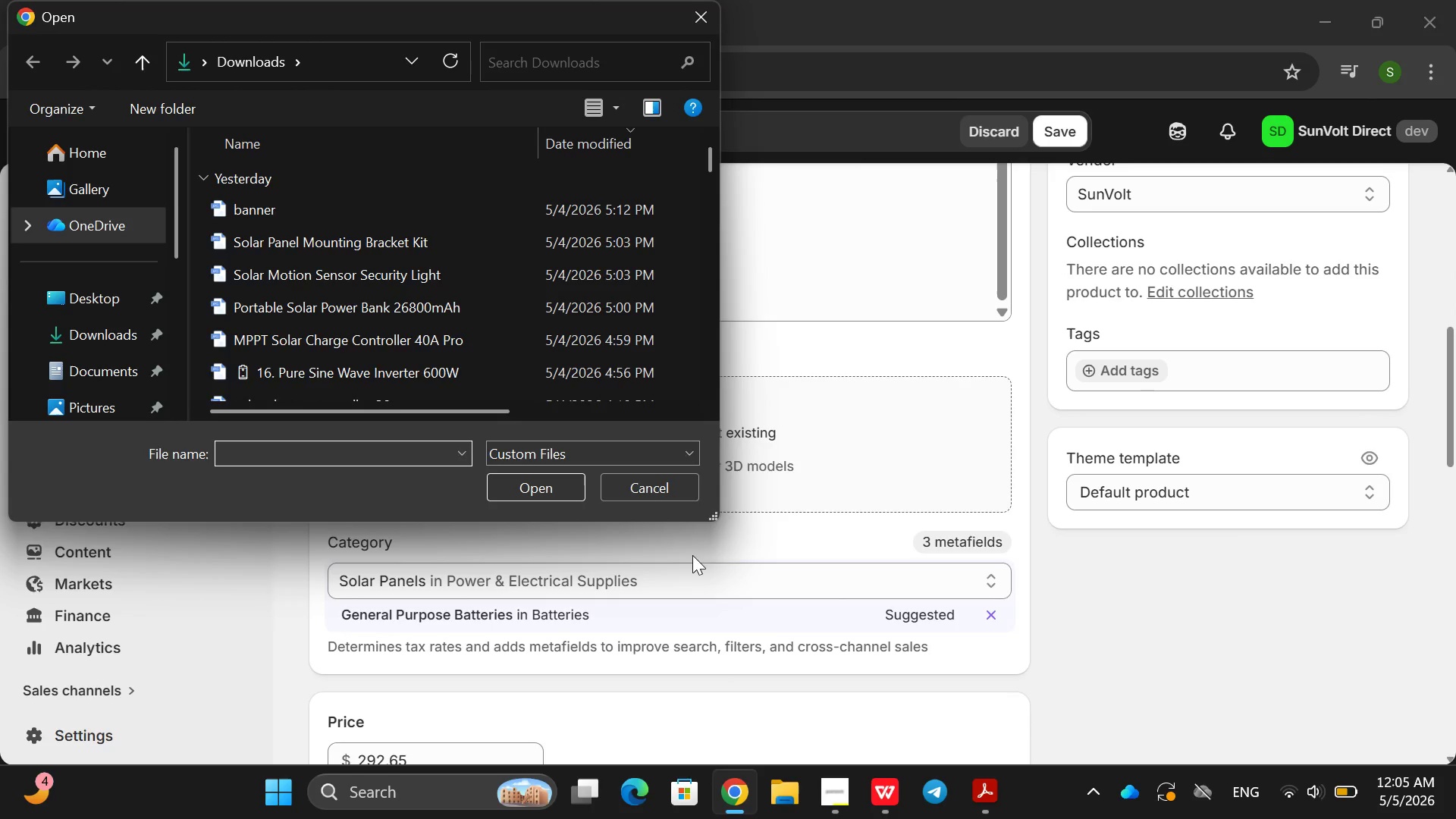 
scroll: coordinate [560, 380], scroll_direction: down, amount: 2.0
 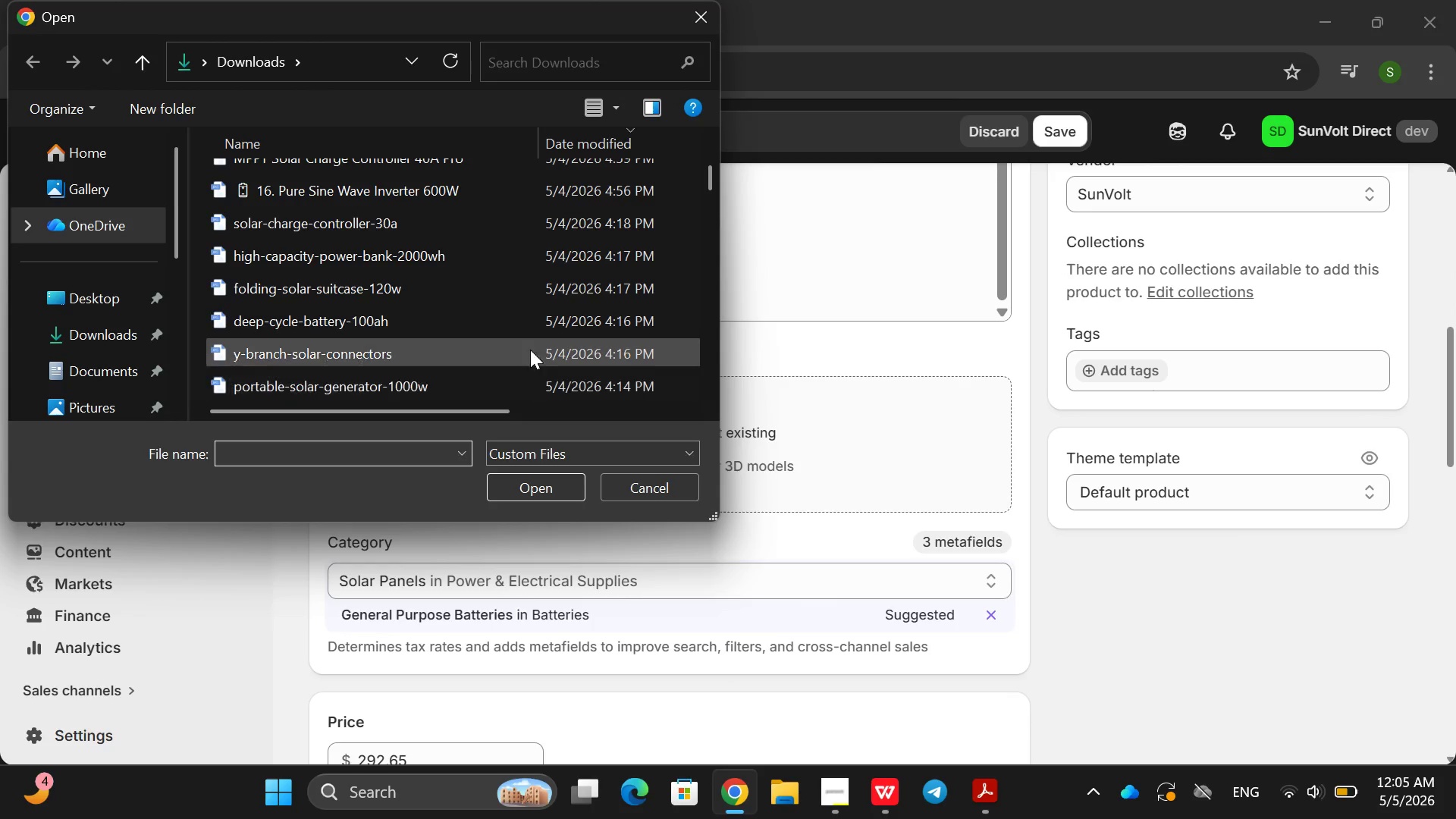 
left_click([497, 310])
 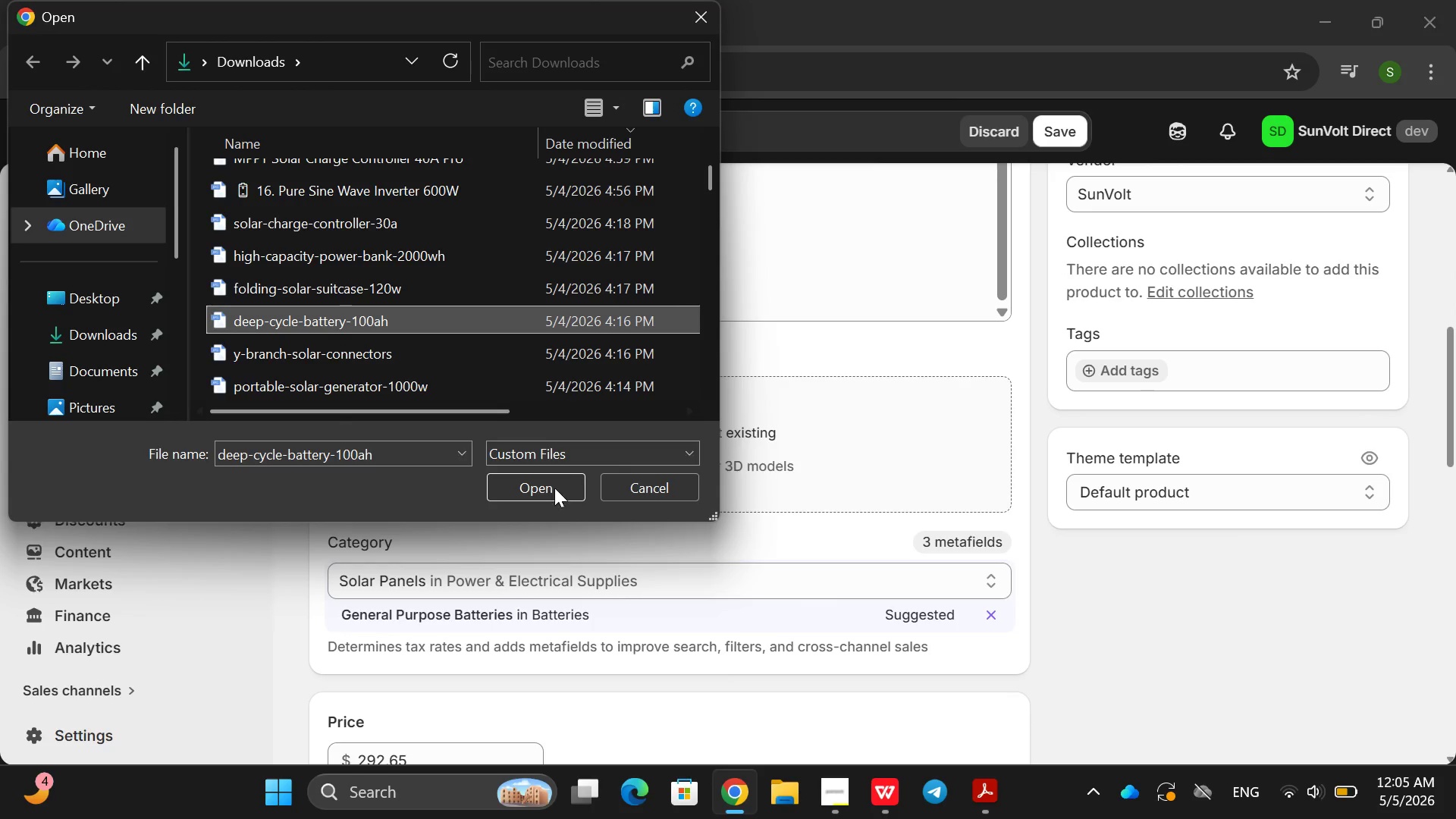 
left_click([554, 488])
 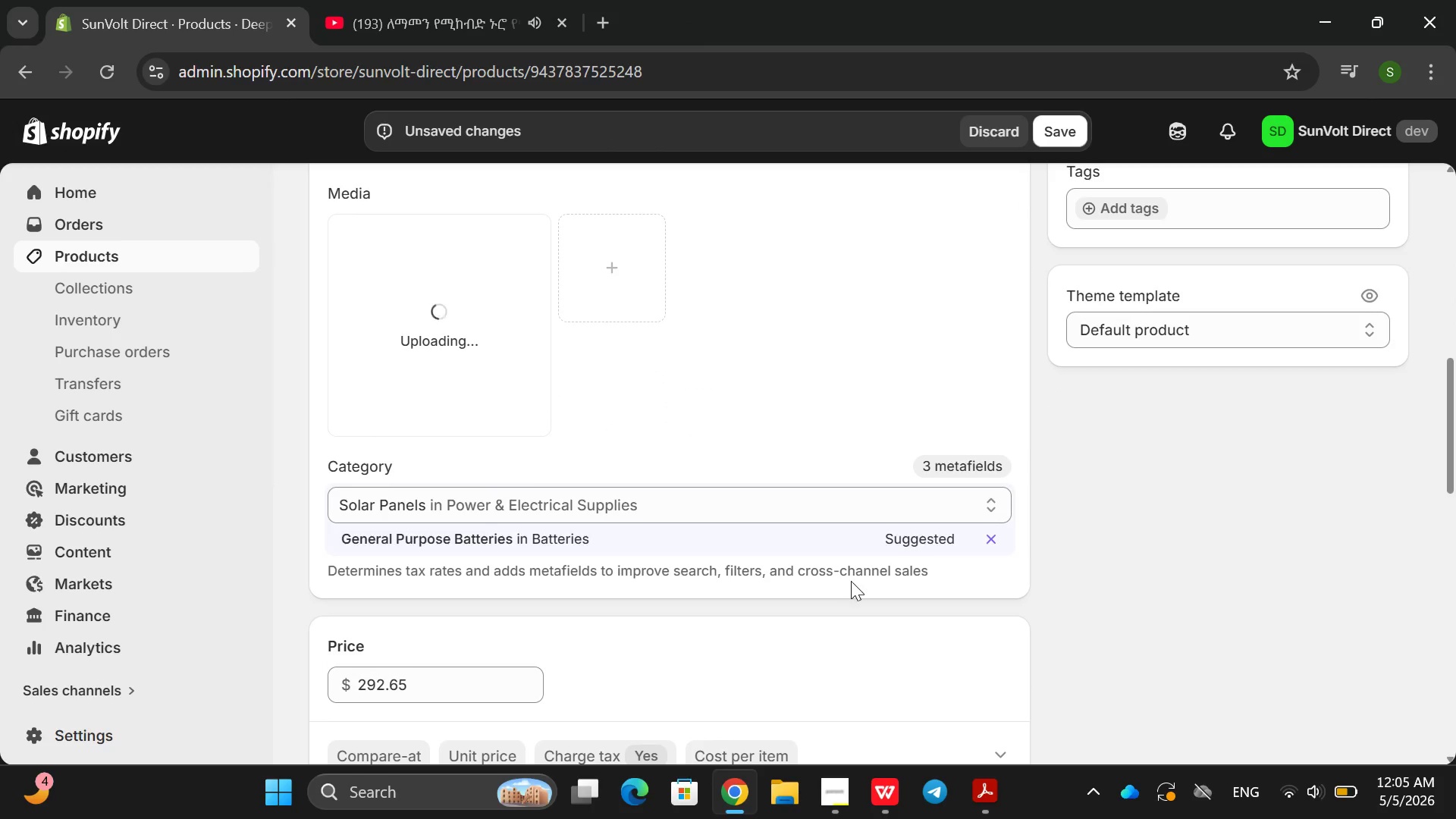 
left_click([902, 540])
 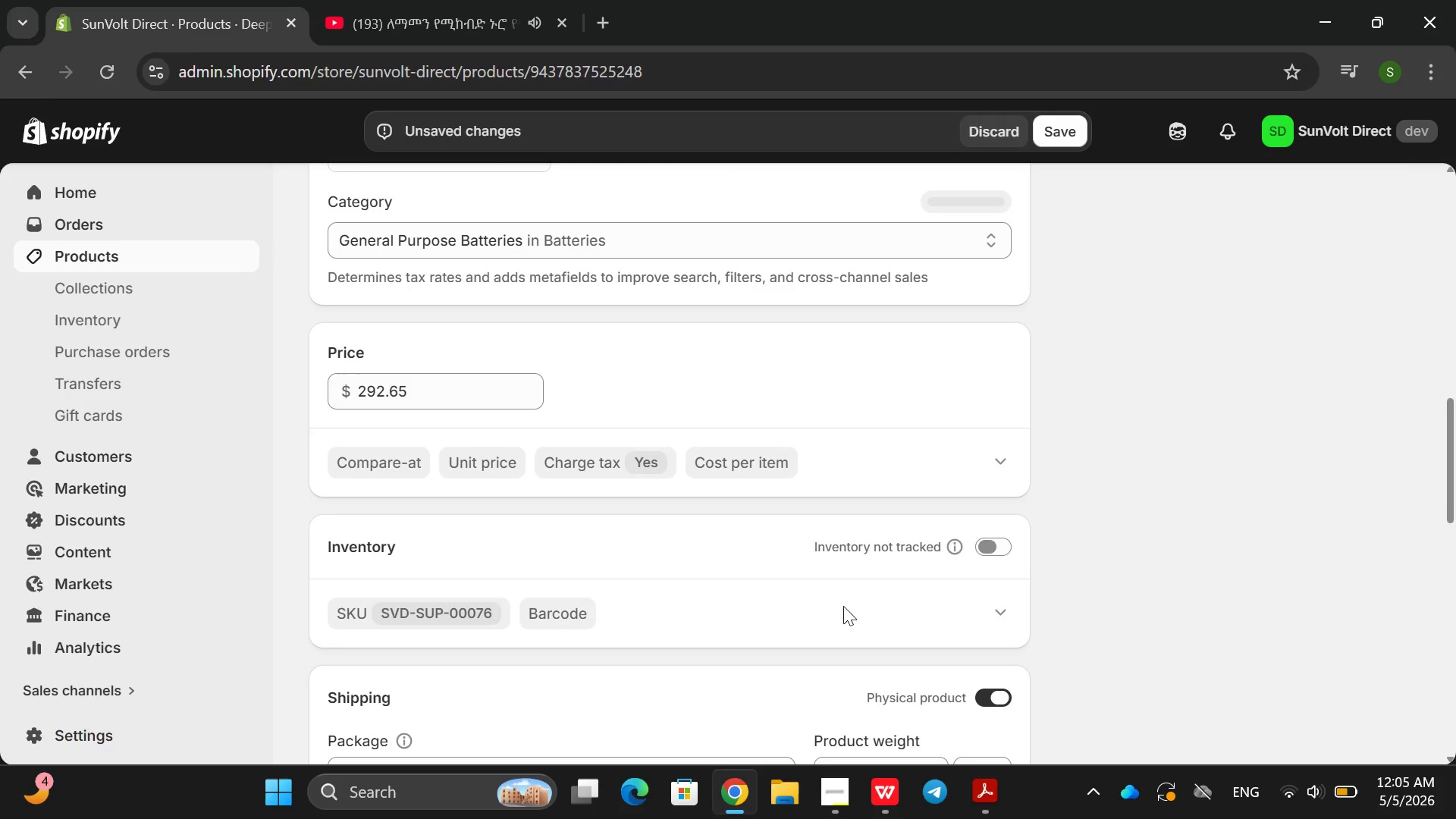 
left_click([965, 538])
 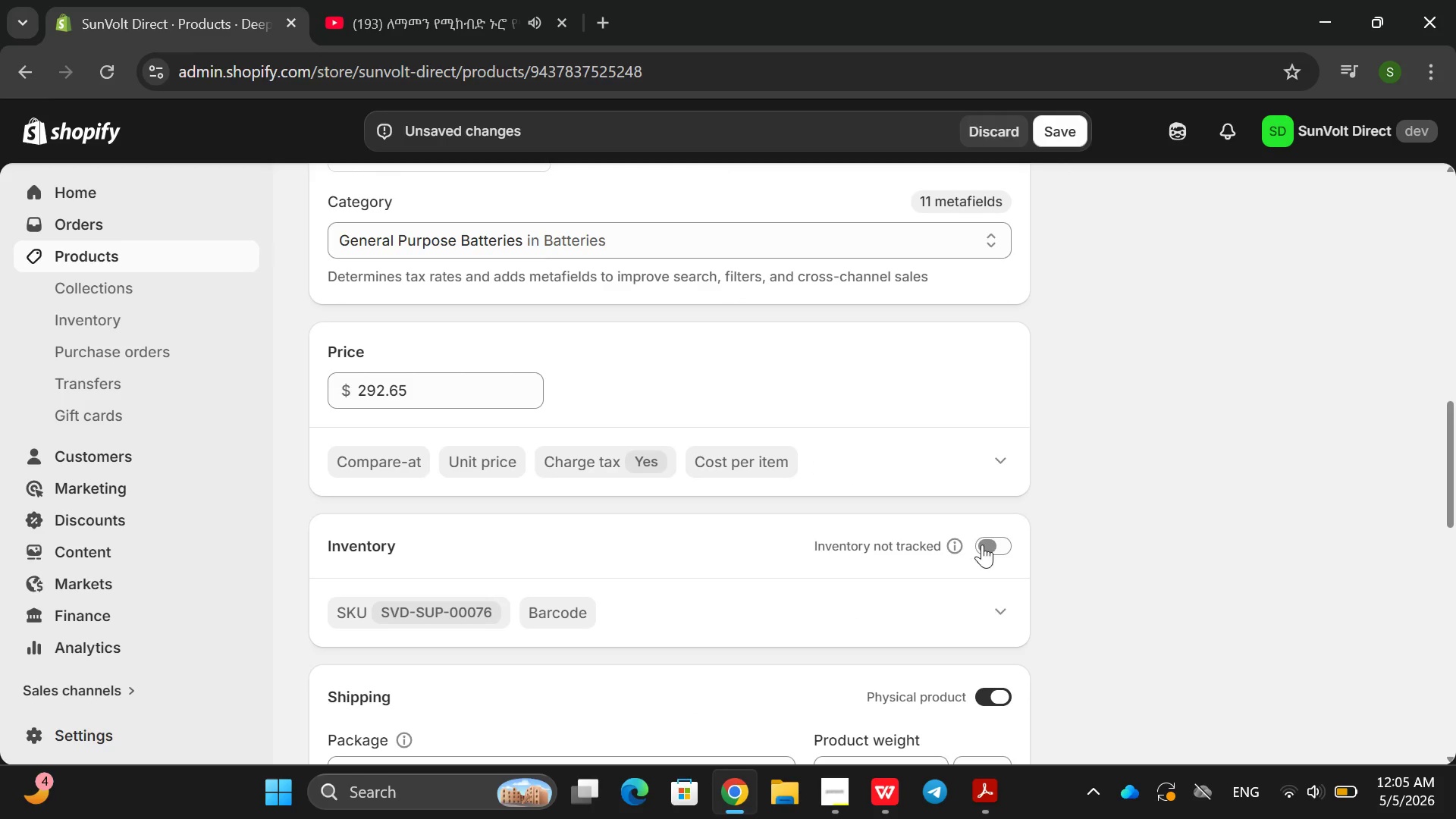 
left_click([982, 544])
 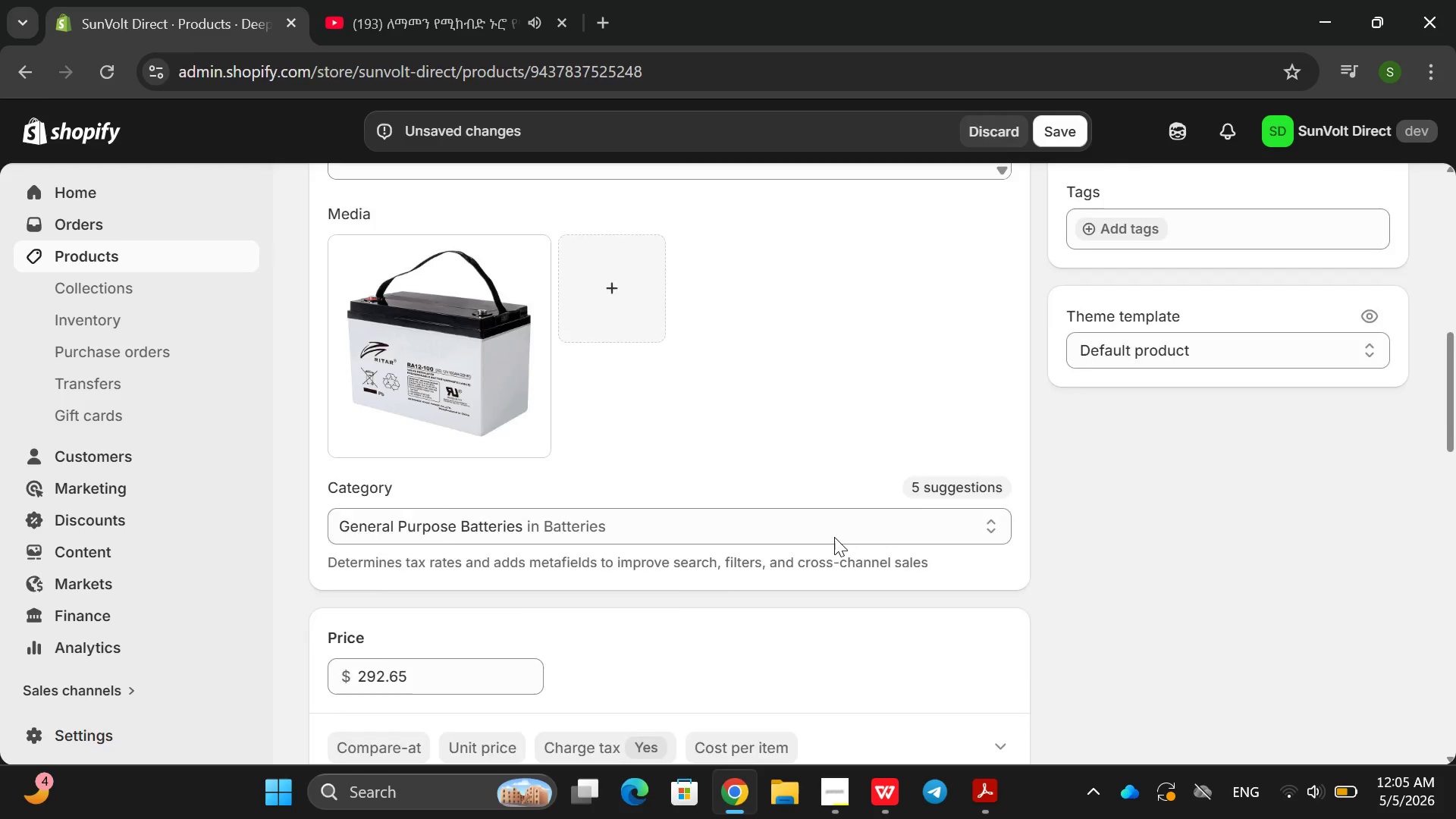 
wait(5.09)
 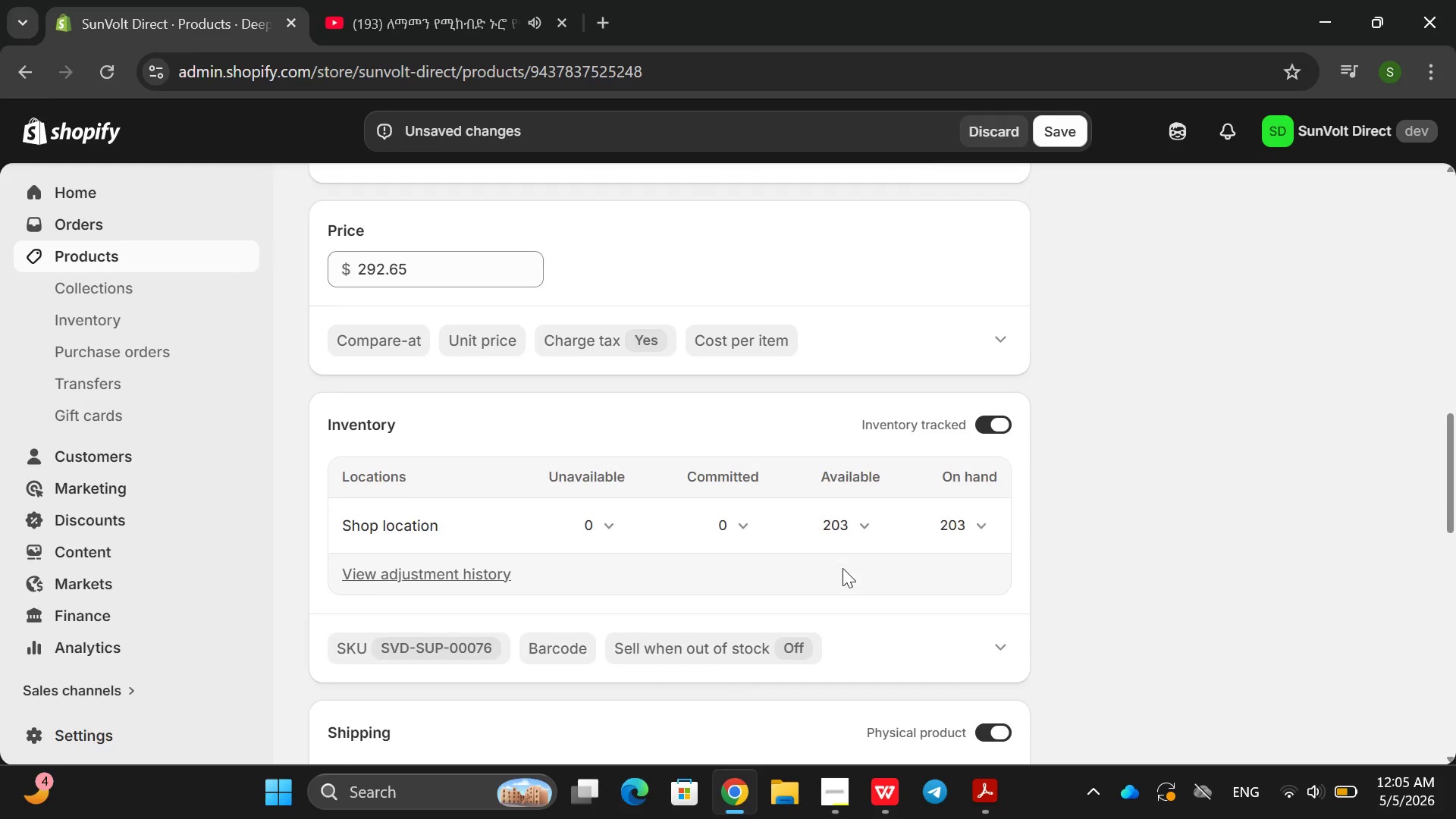 
left_click([504, 513])
 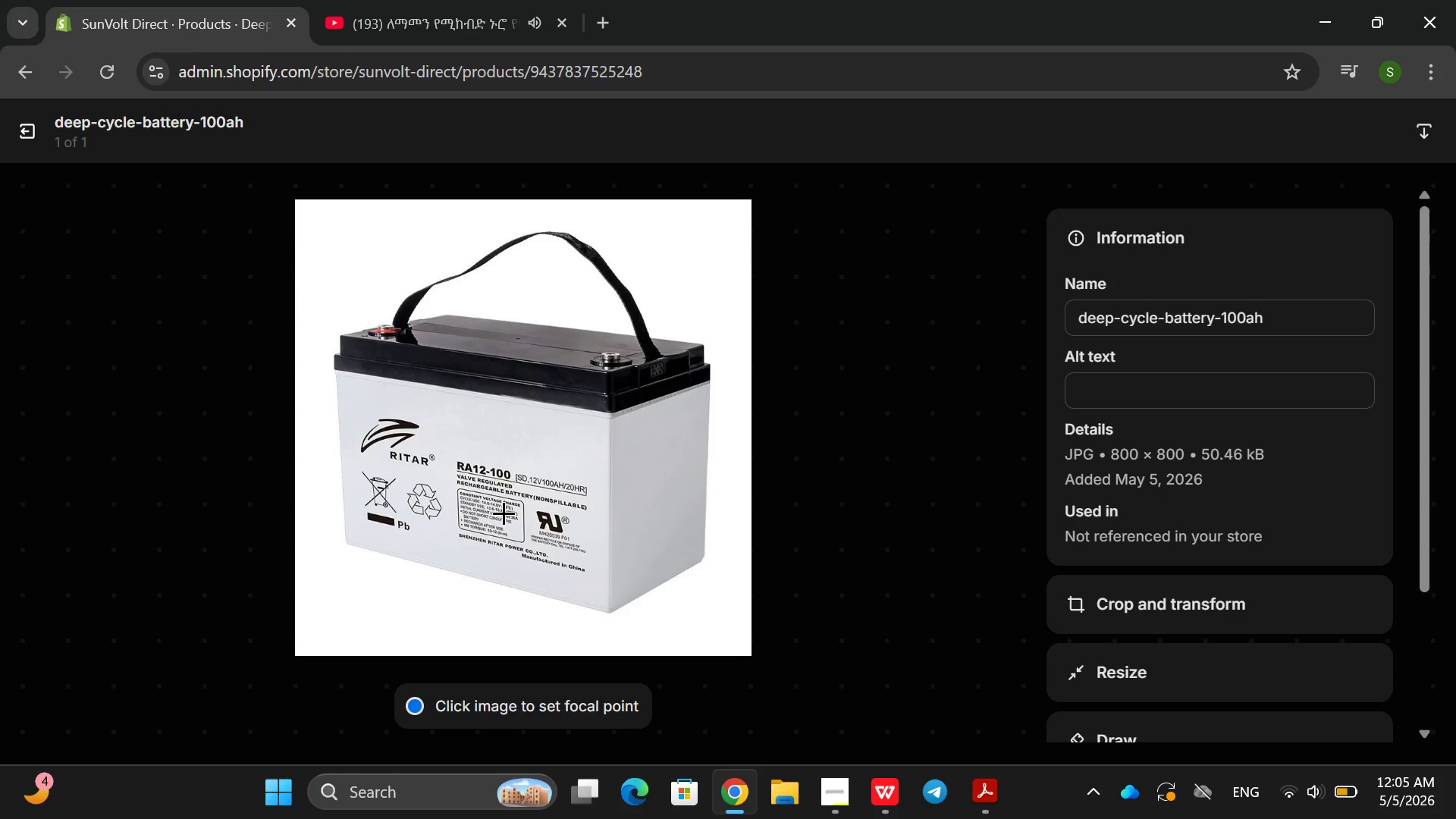 
wait(6.47)
 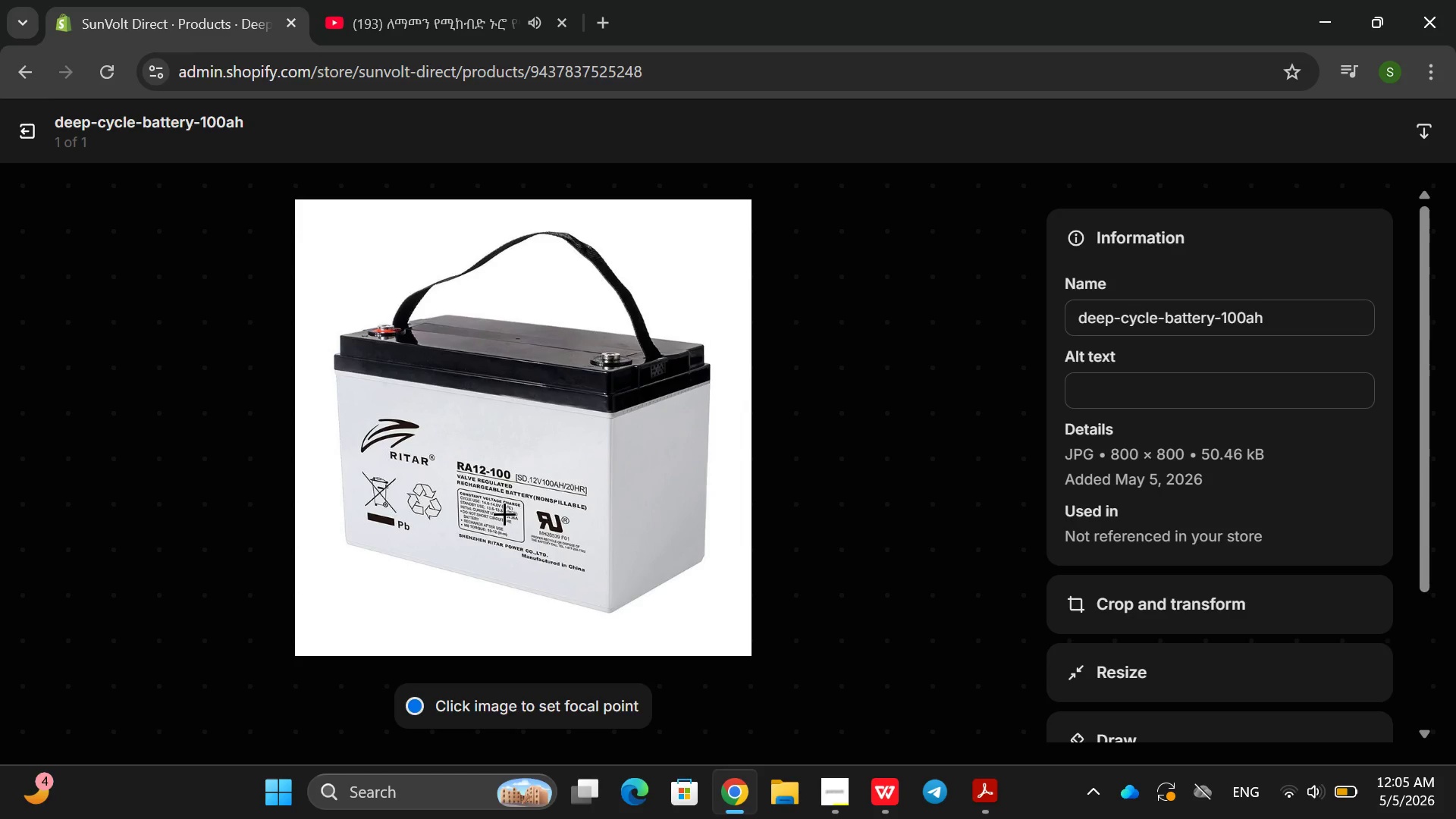 
type(100)
 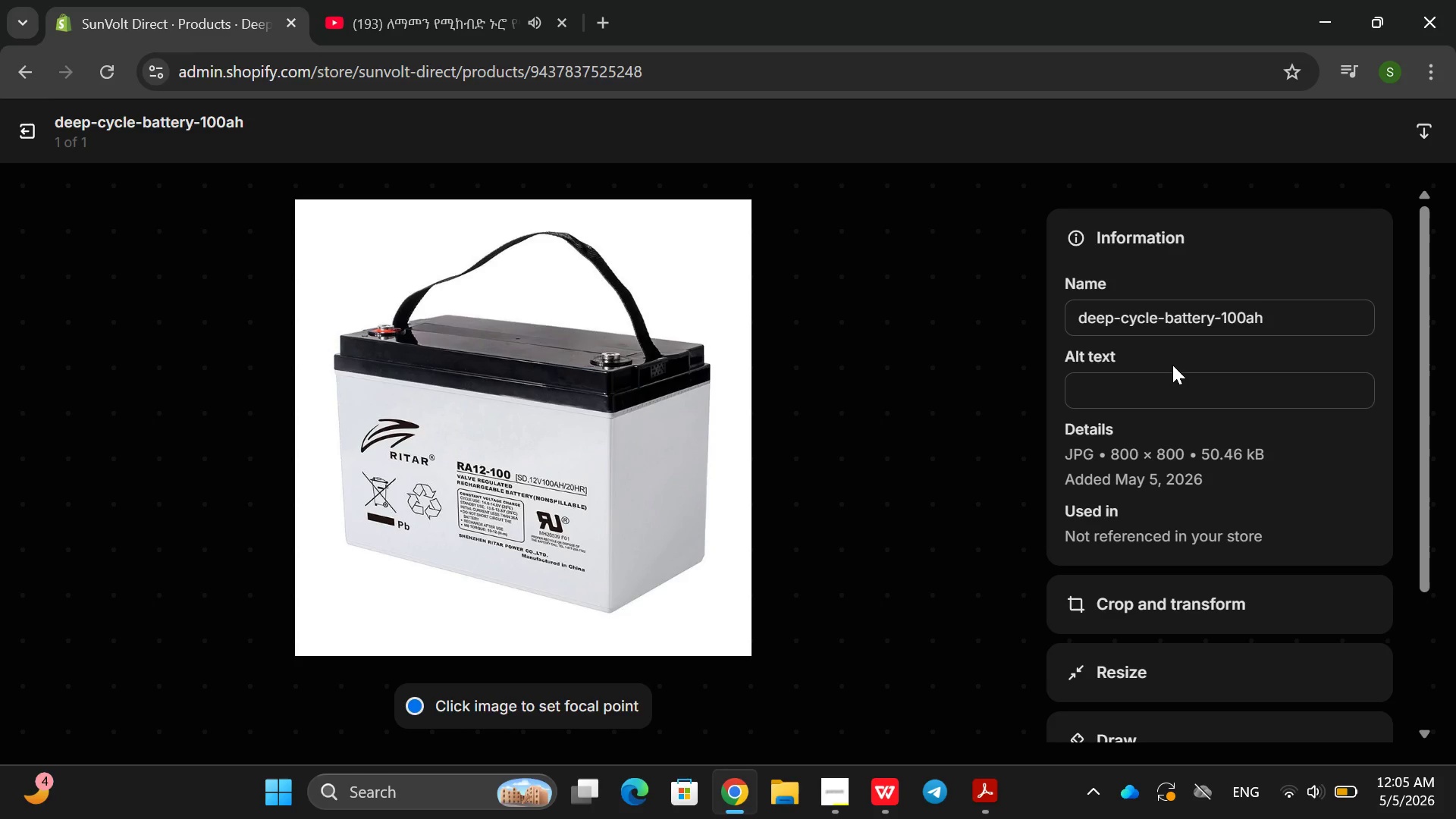 
left_click_drag(start_coordinate=[1172, 365], to_coordinate=[1141, 399])
 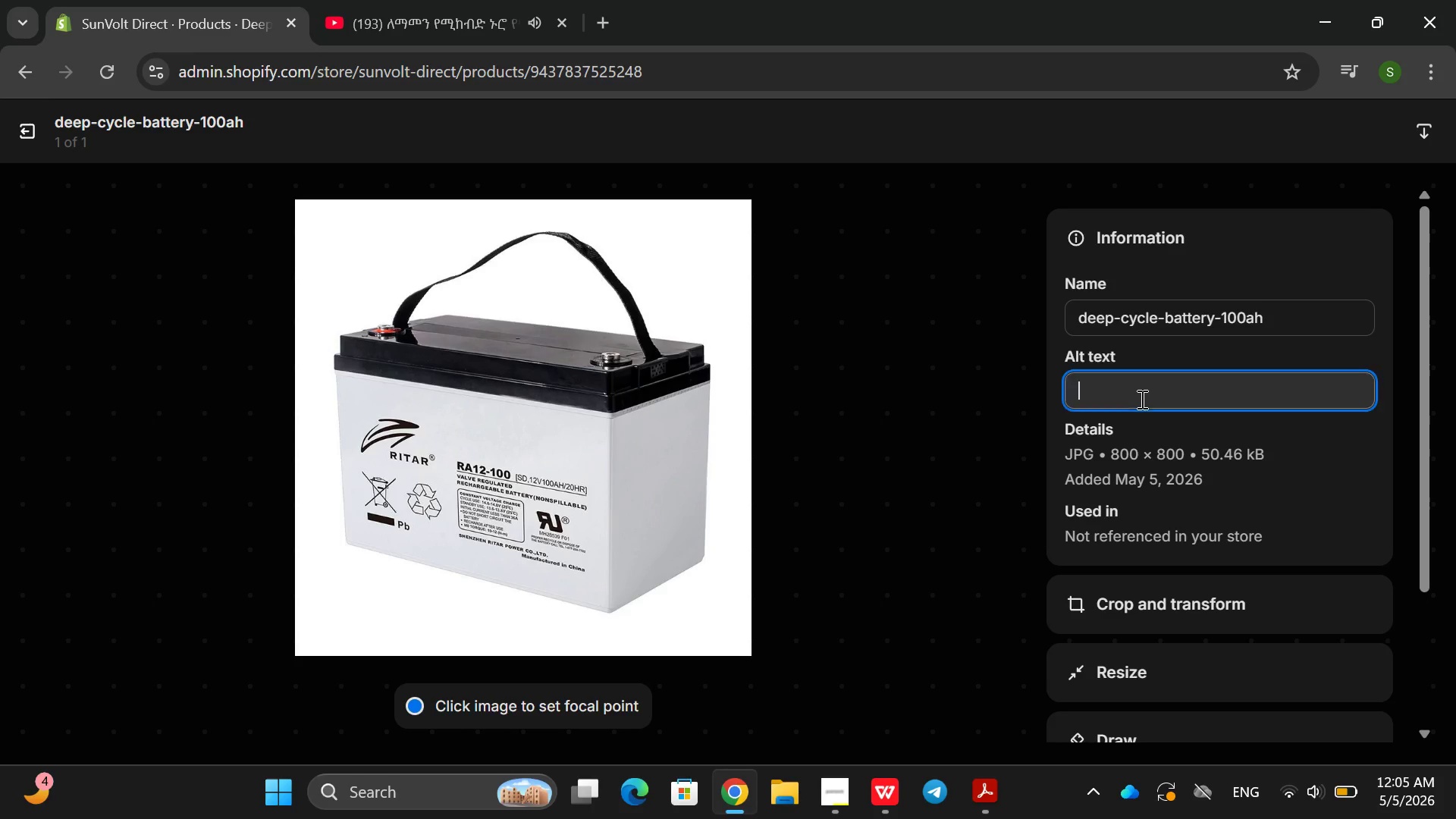 
left_click([1141, 399])
 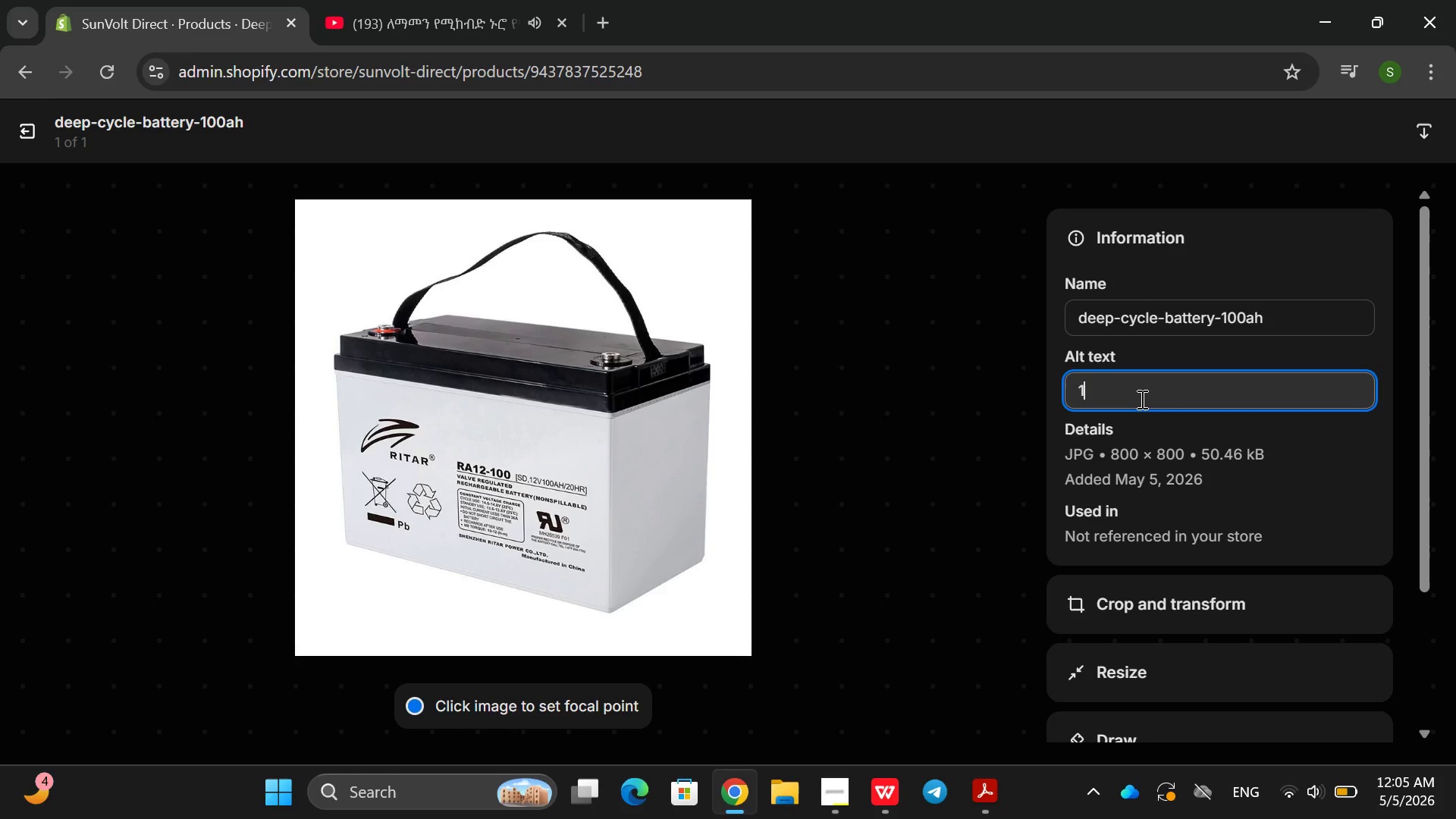 
type(100Ah l)
key(Backspace)
type(life )
key(Backspace)
type(P04 deep cysc)
key(Backspace)
key(Backspace)
type(cle batteru)
key(Backspace)
type( )
key(Backspace)
type(y for solar nergy storage )
 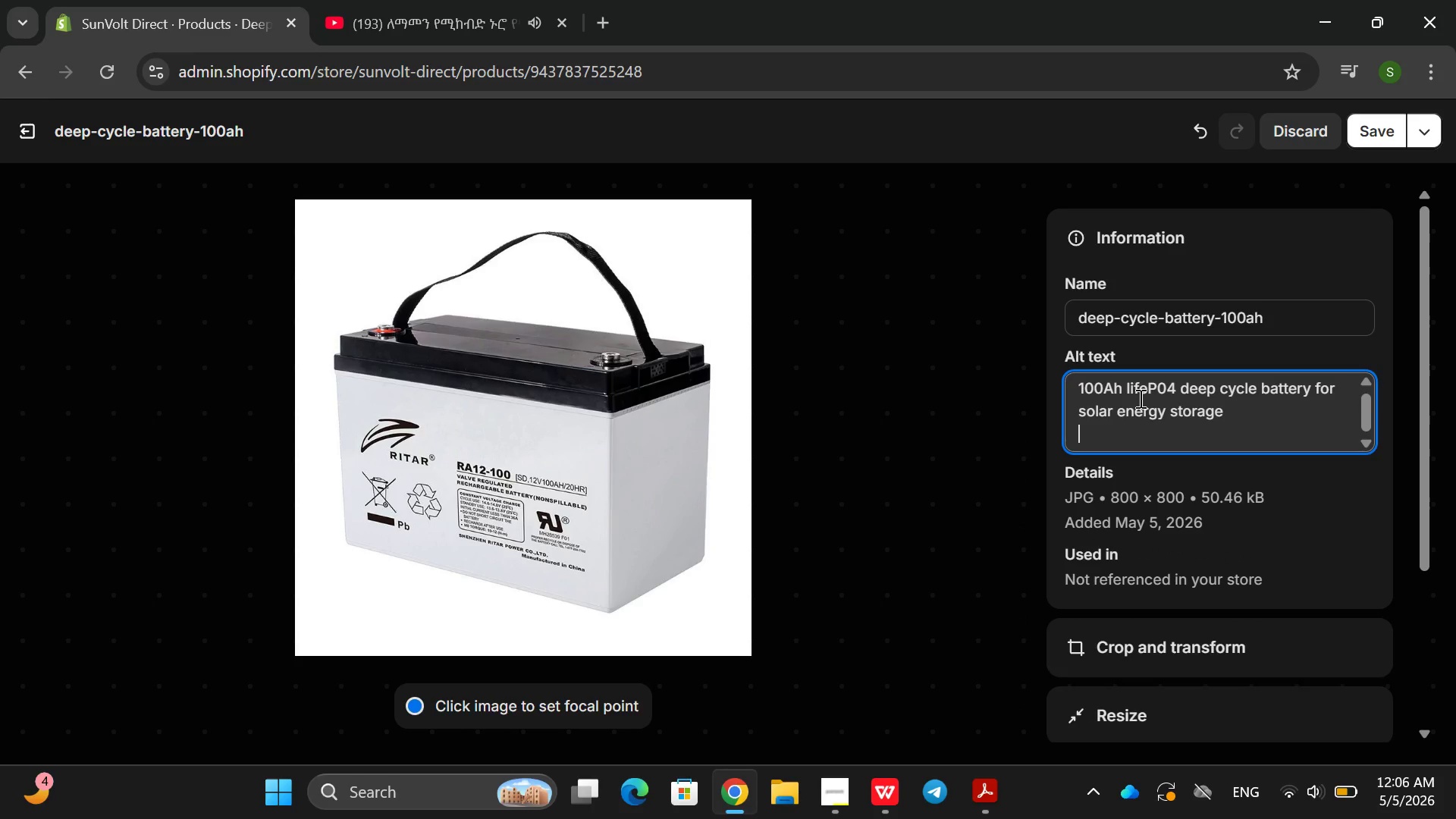 
 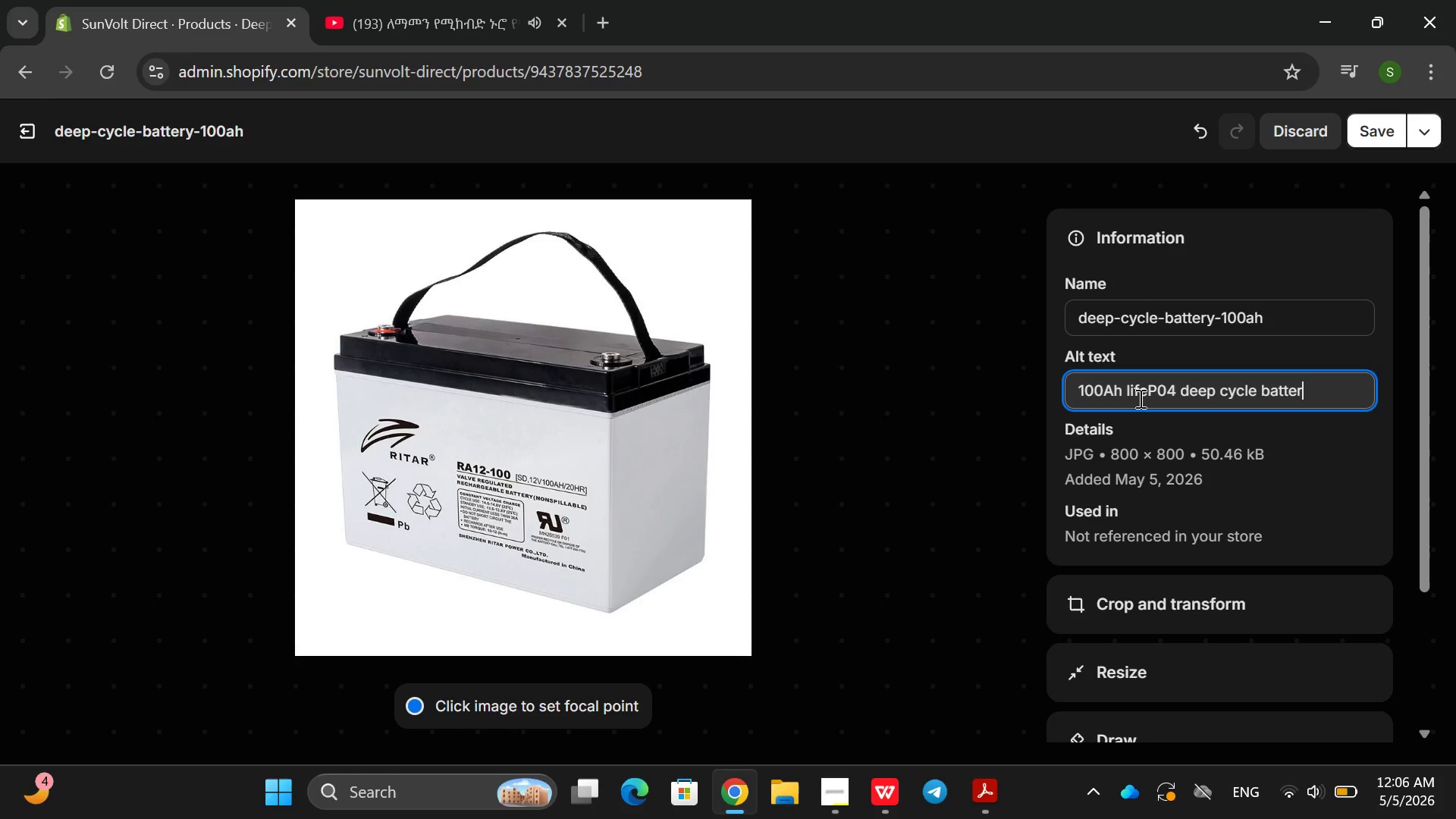 
key(Enter)
 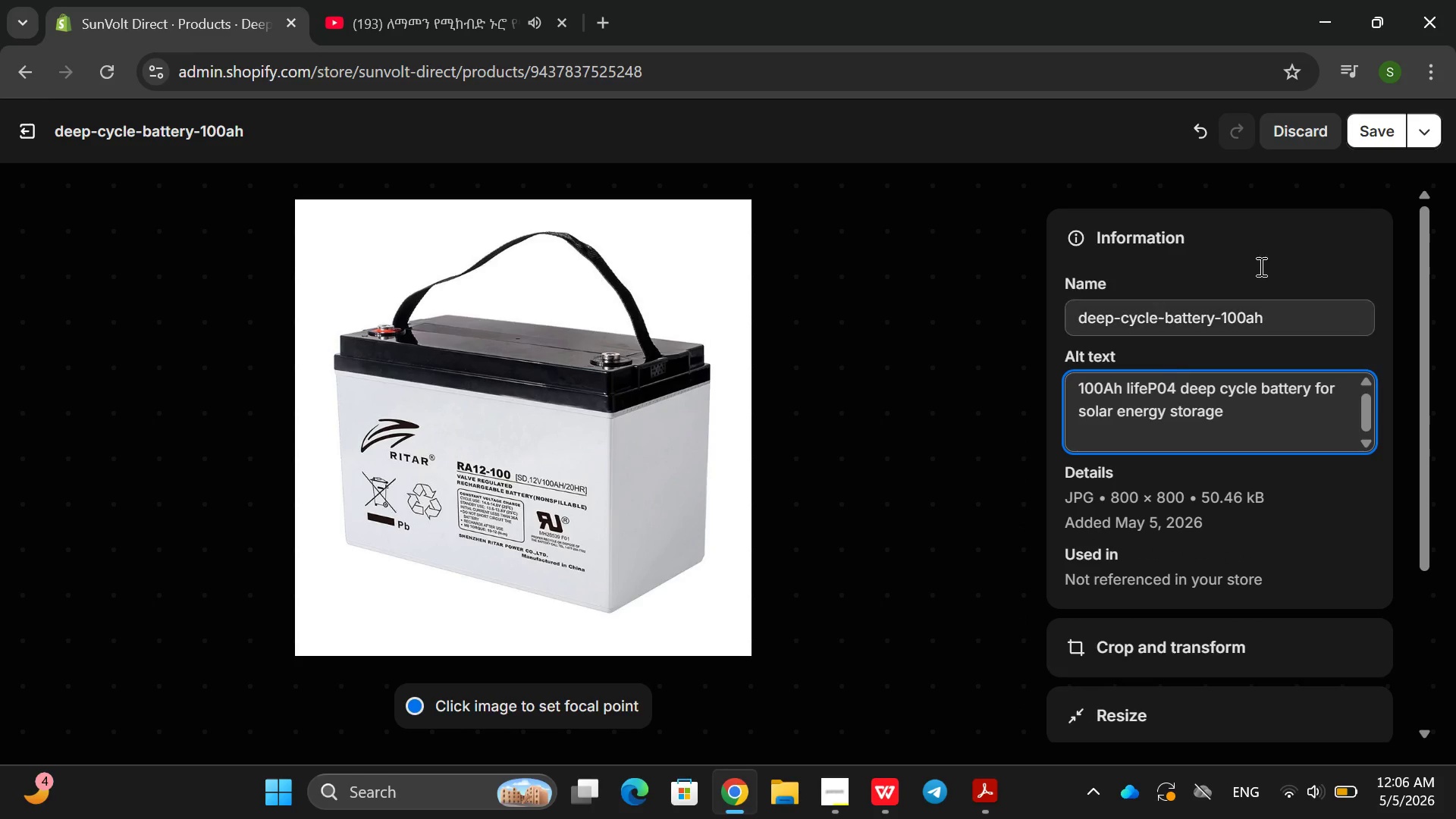 
left_click([1379, 143])
 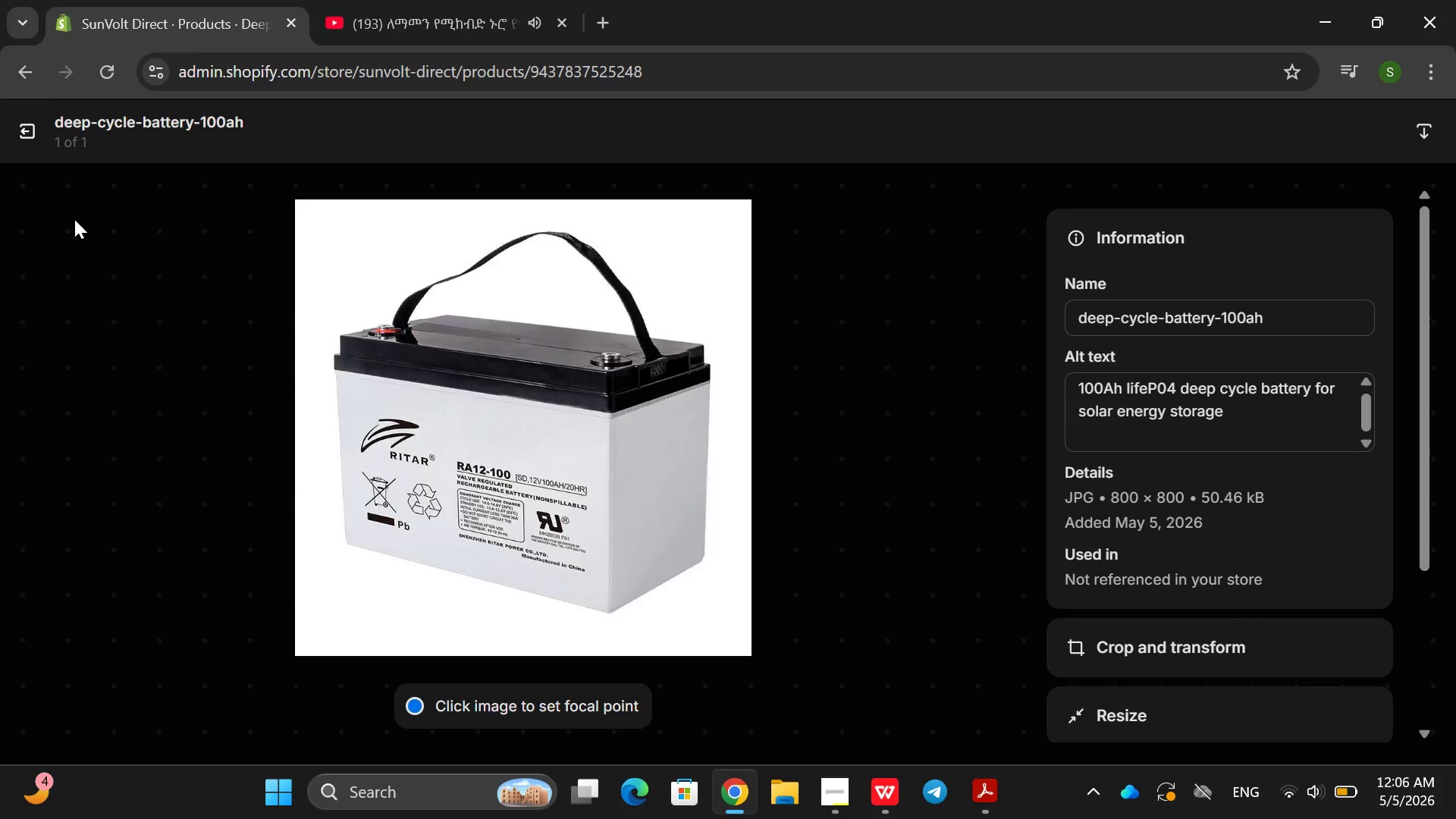 
left_click([41, 146])
 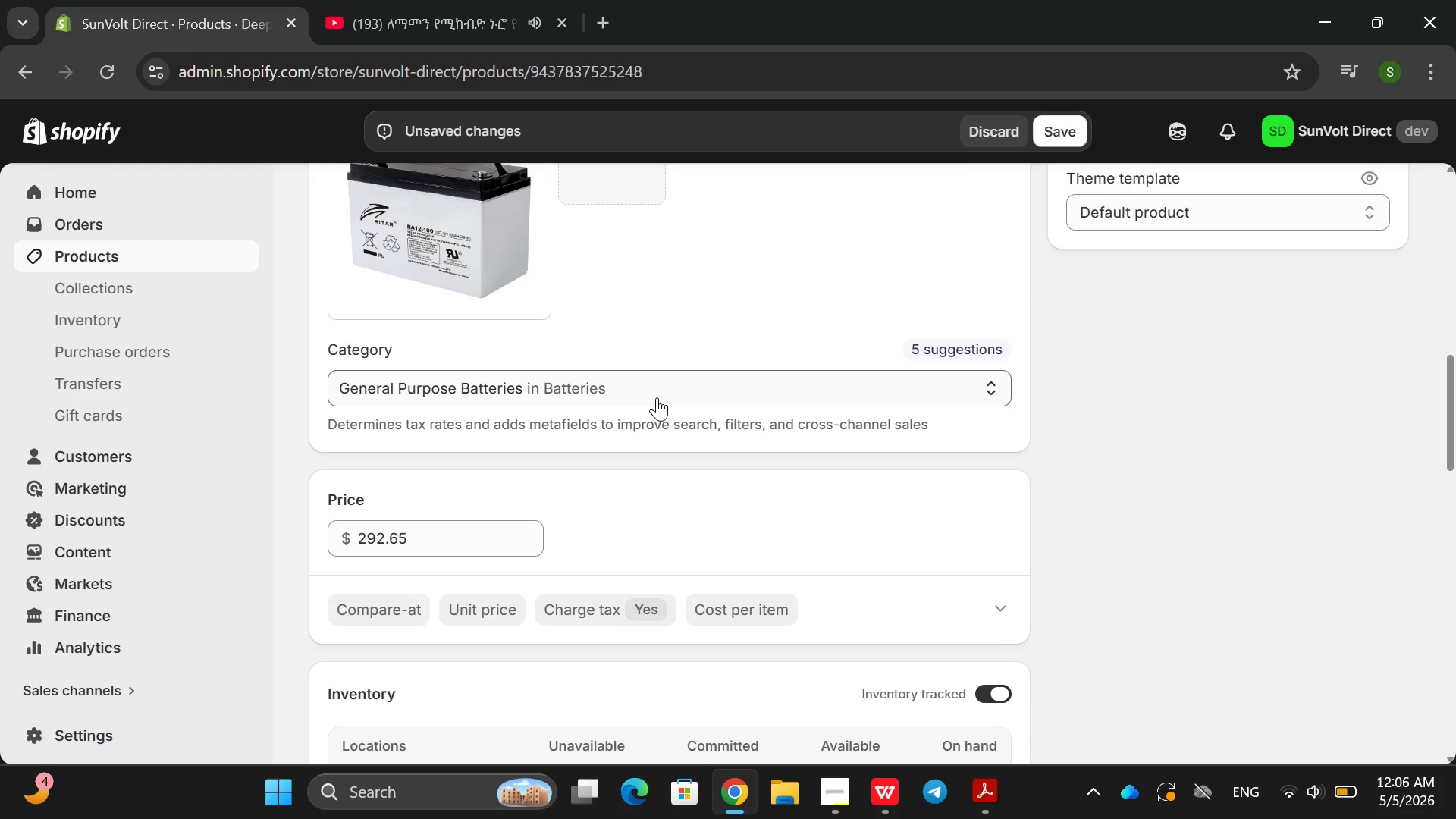 
left_click([717, 392])
 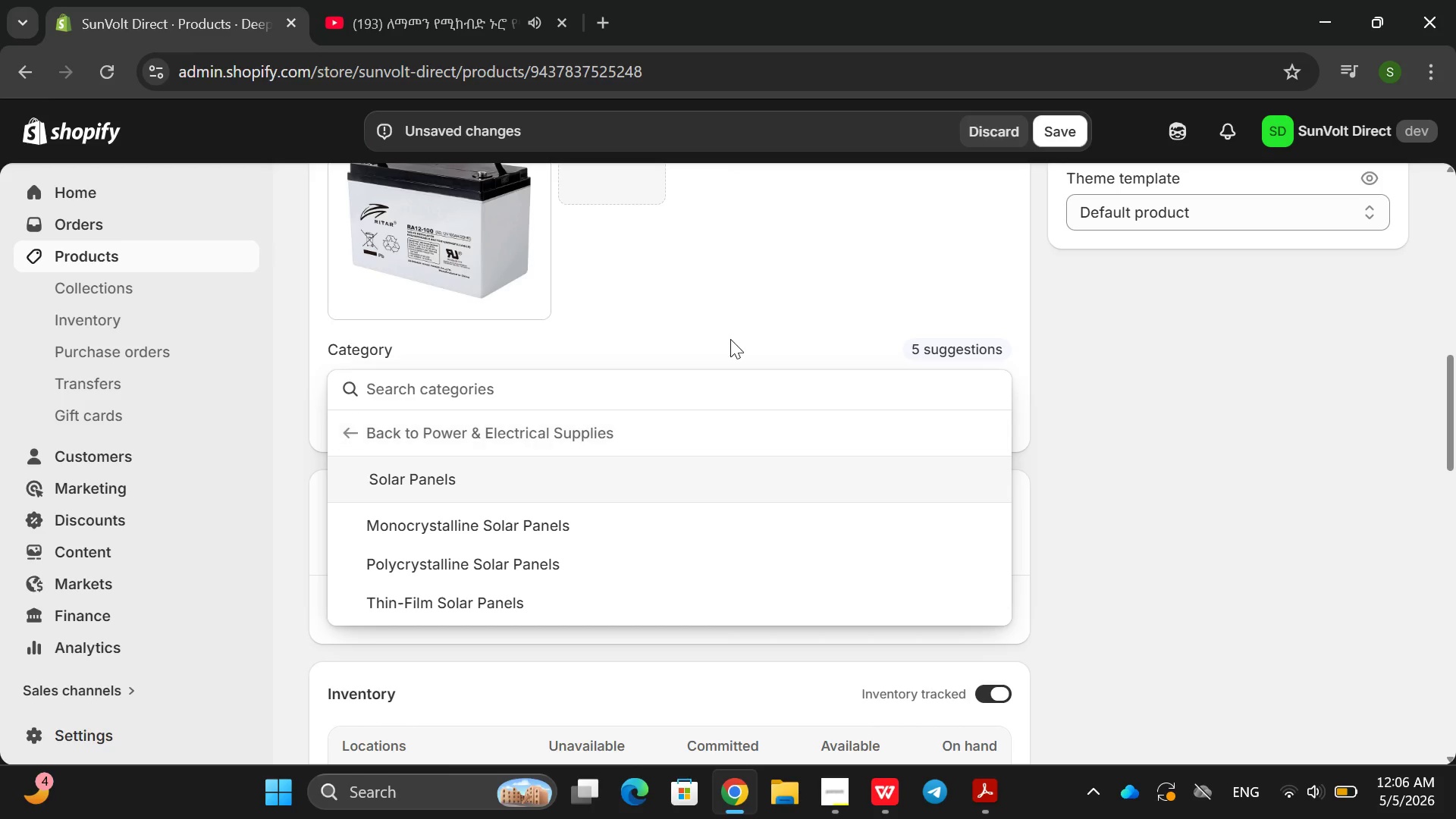 
left_click([733, 335])
 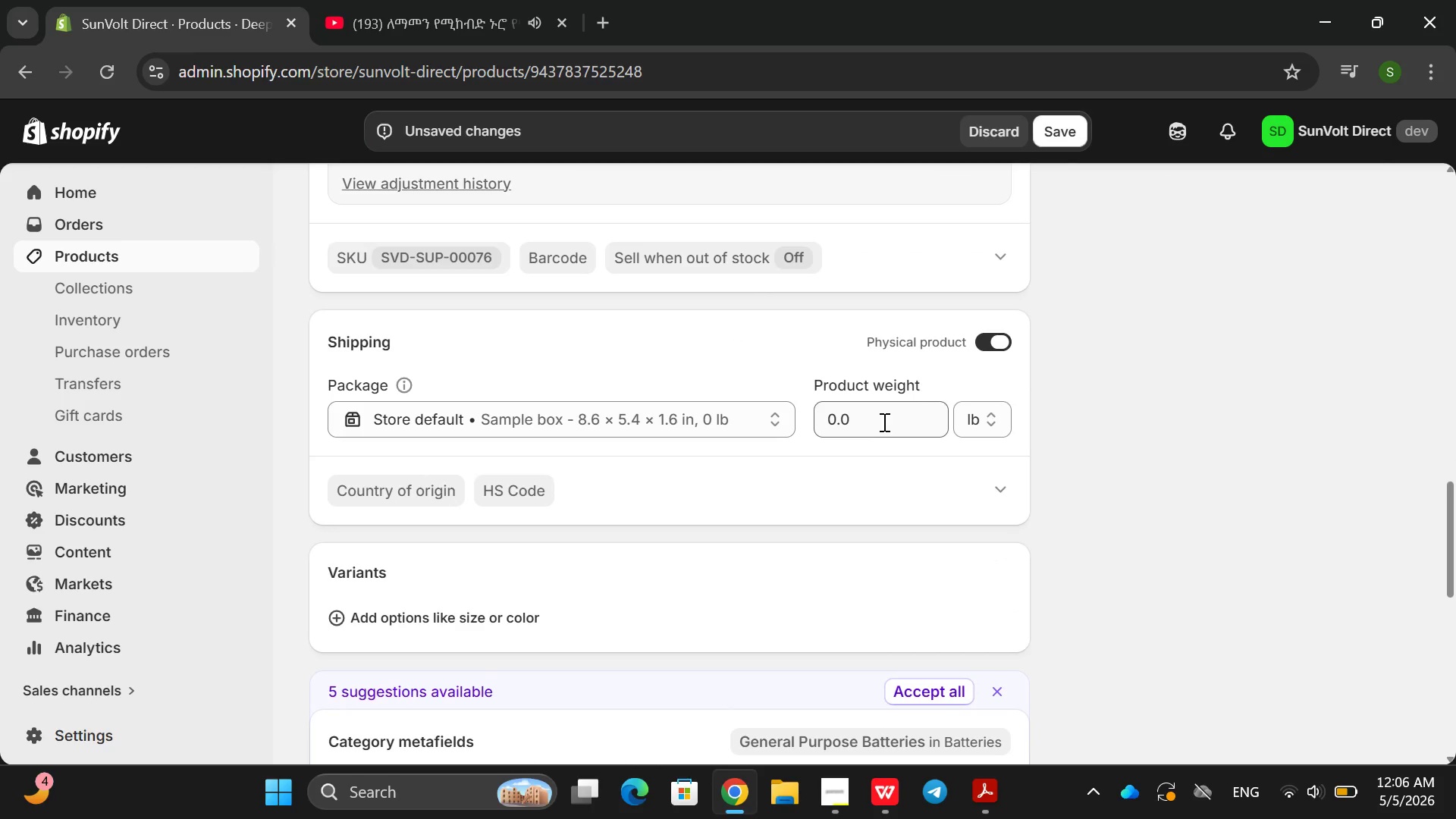 
left_click([946, 703])
 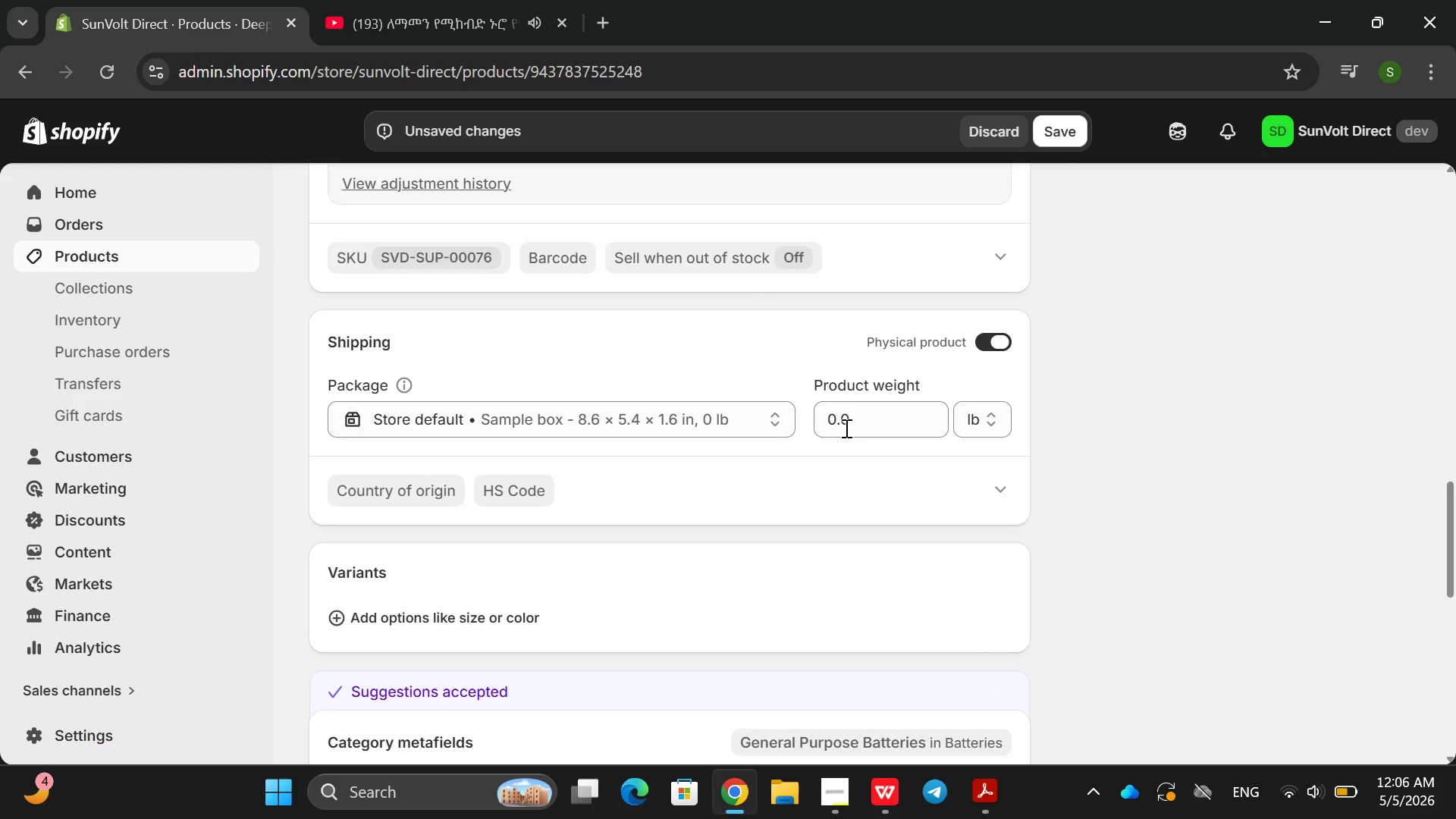 
left_click([843, 418])
 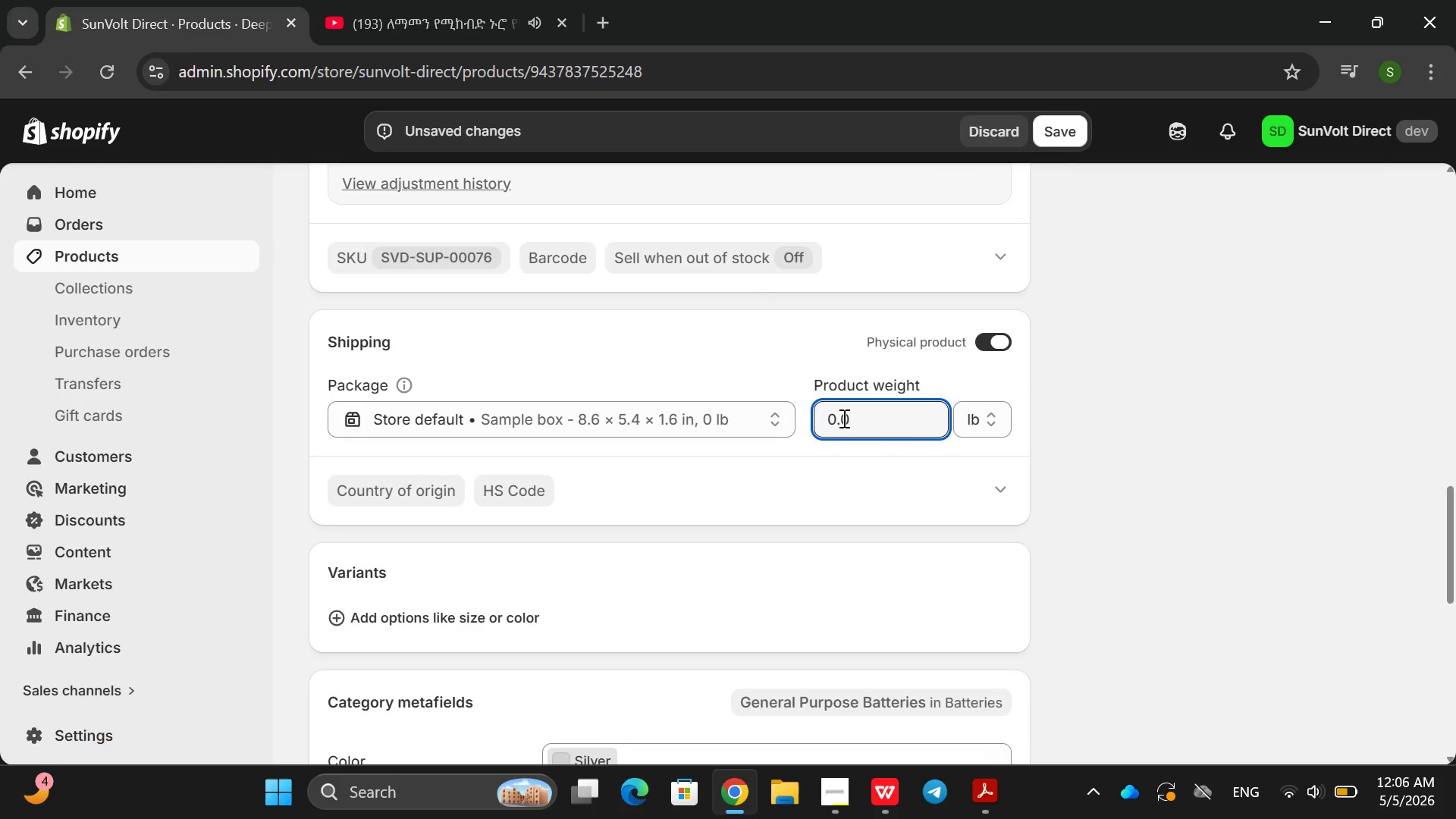 
left_click([833, 418])
 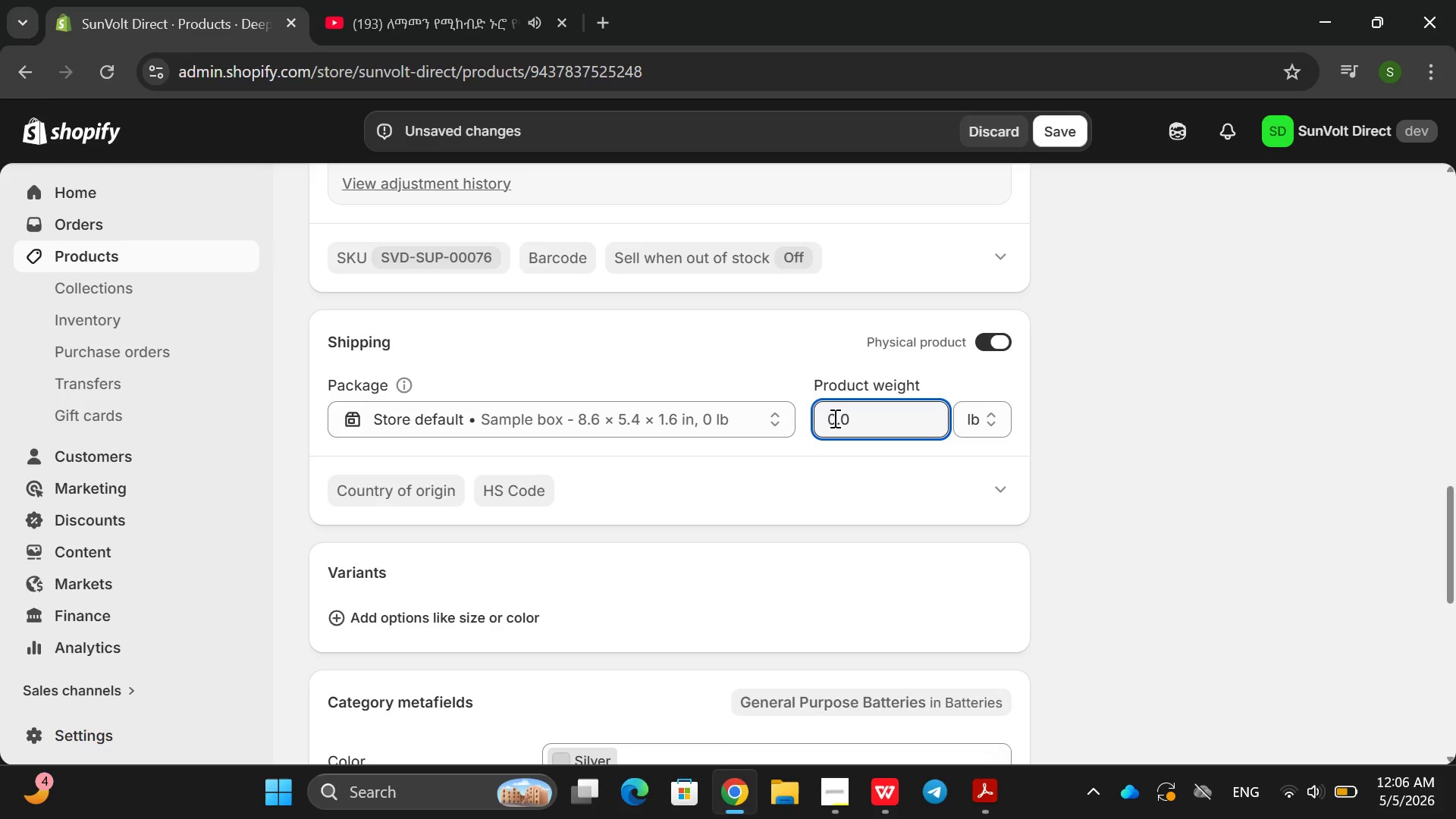 
key(Backspace)
type(15000)
 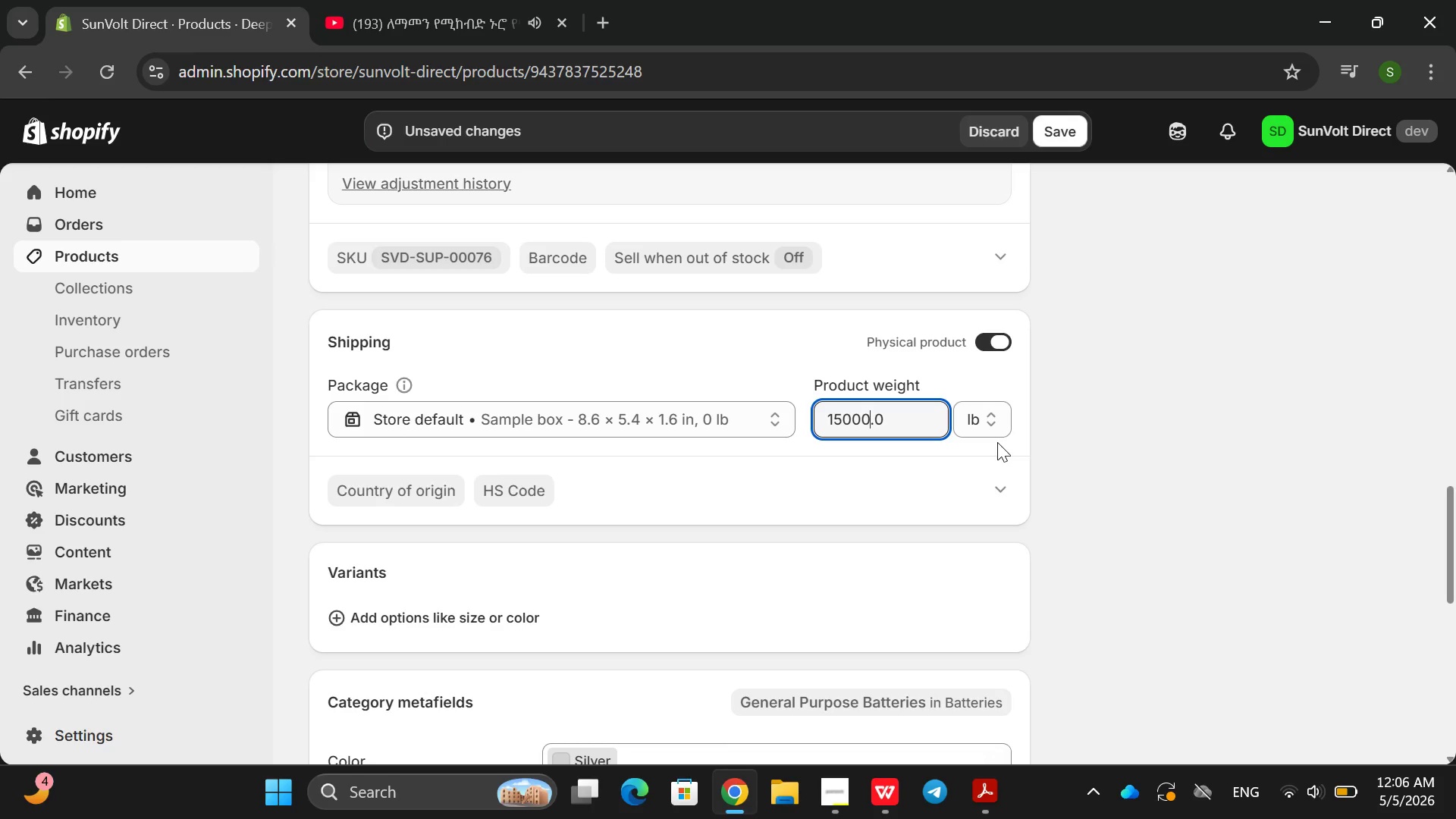 
left_click([988, 426])
 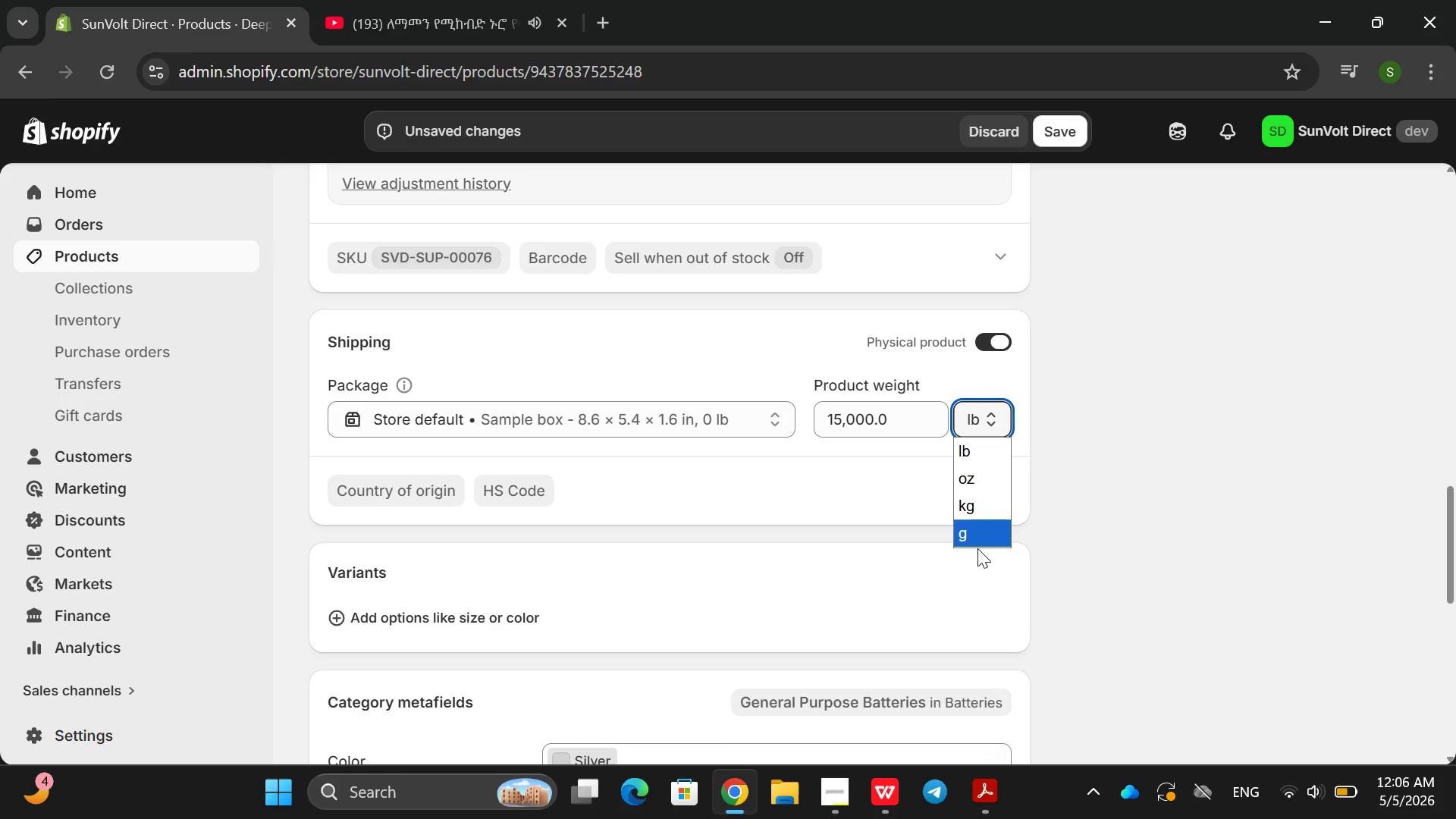 
left_click([977, 548])
 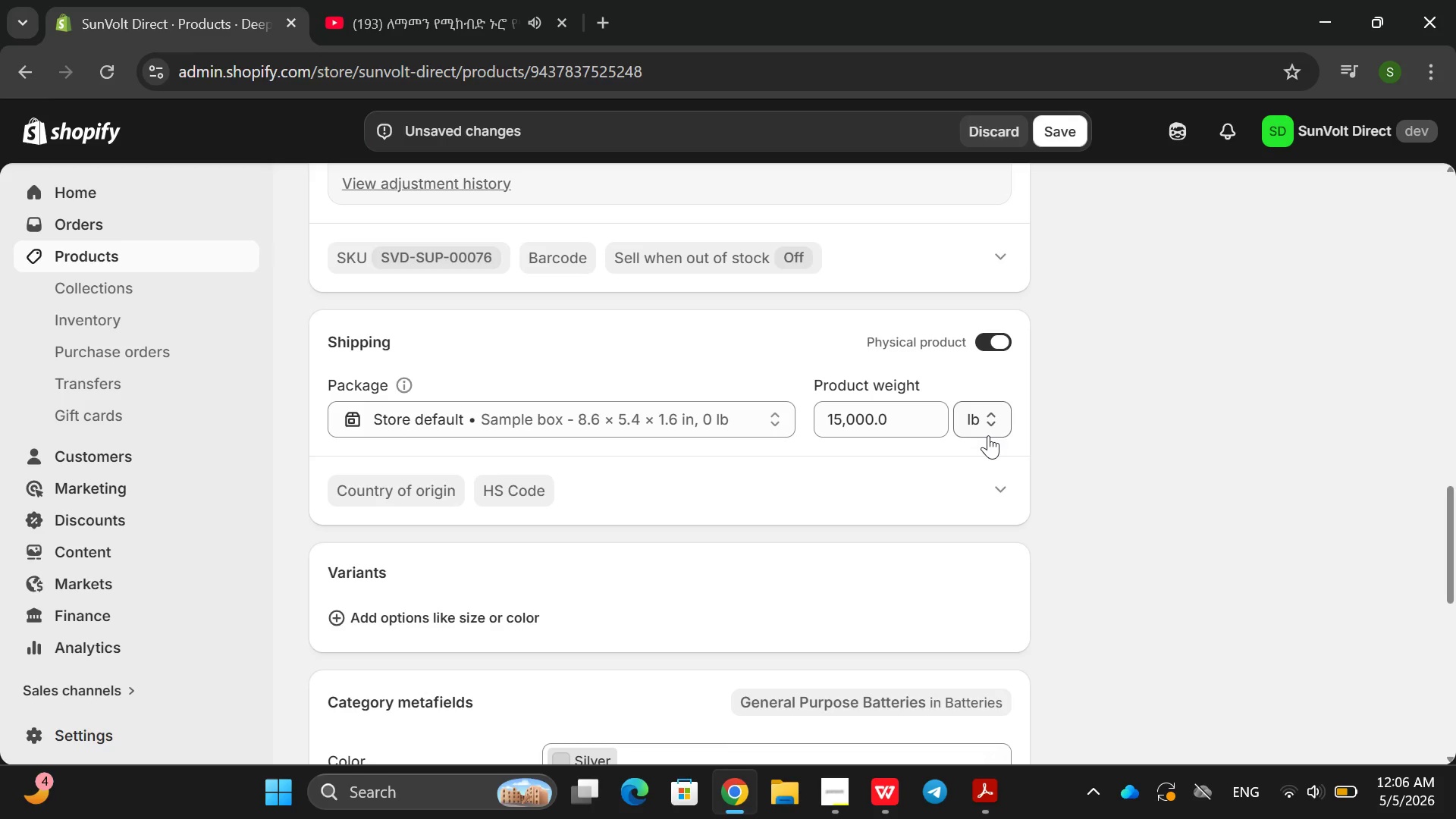 
left_click([988, 435])
 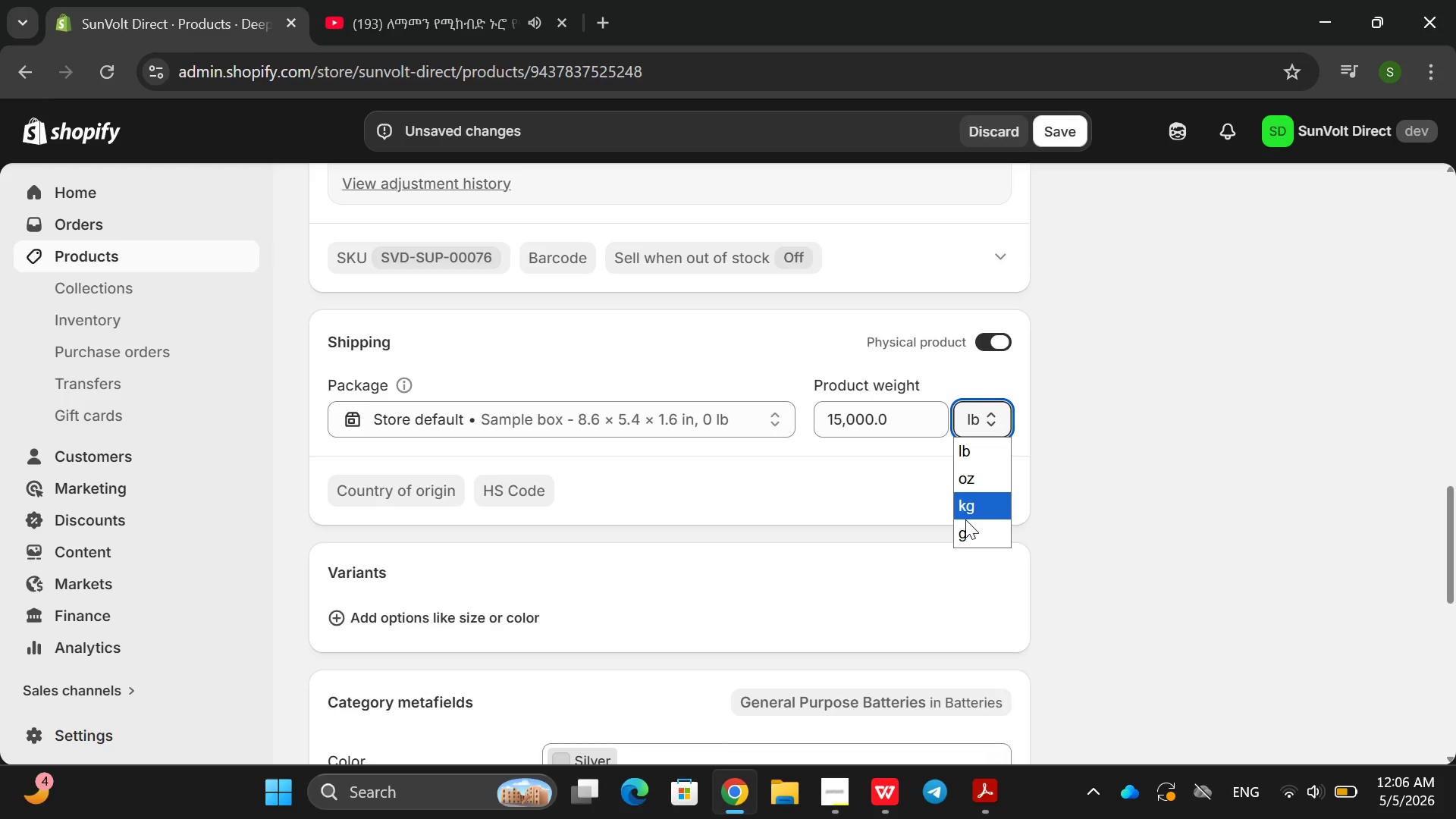 
left_click([965, 522])
 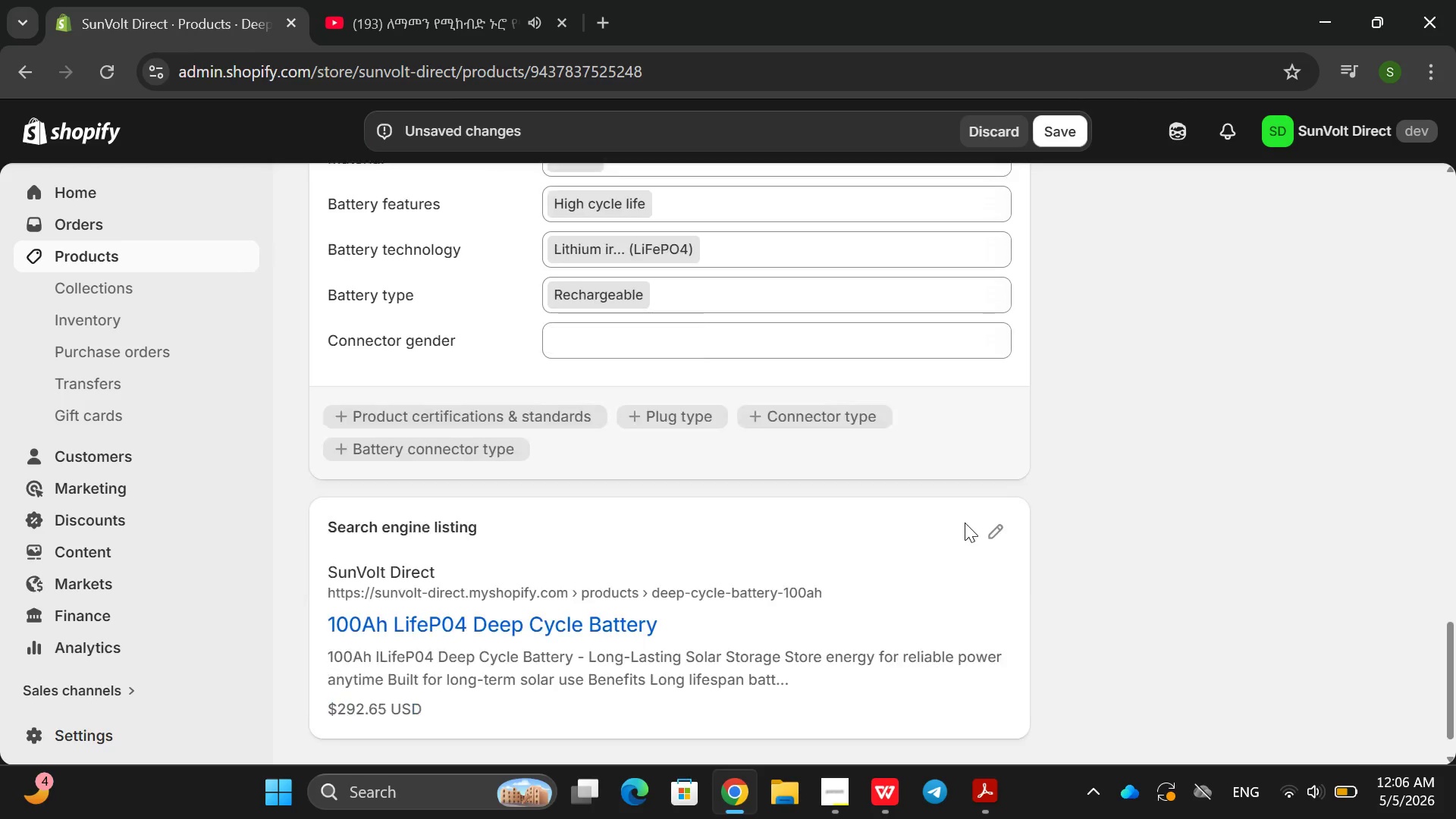 
left_click([1003, 479])
 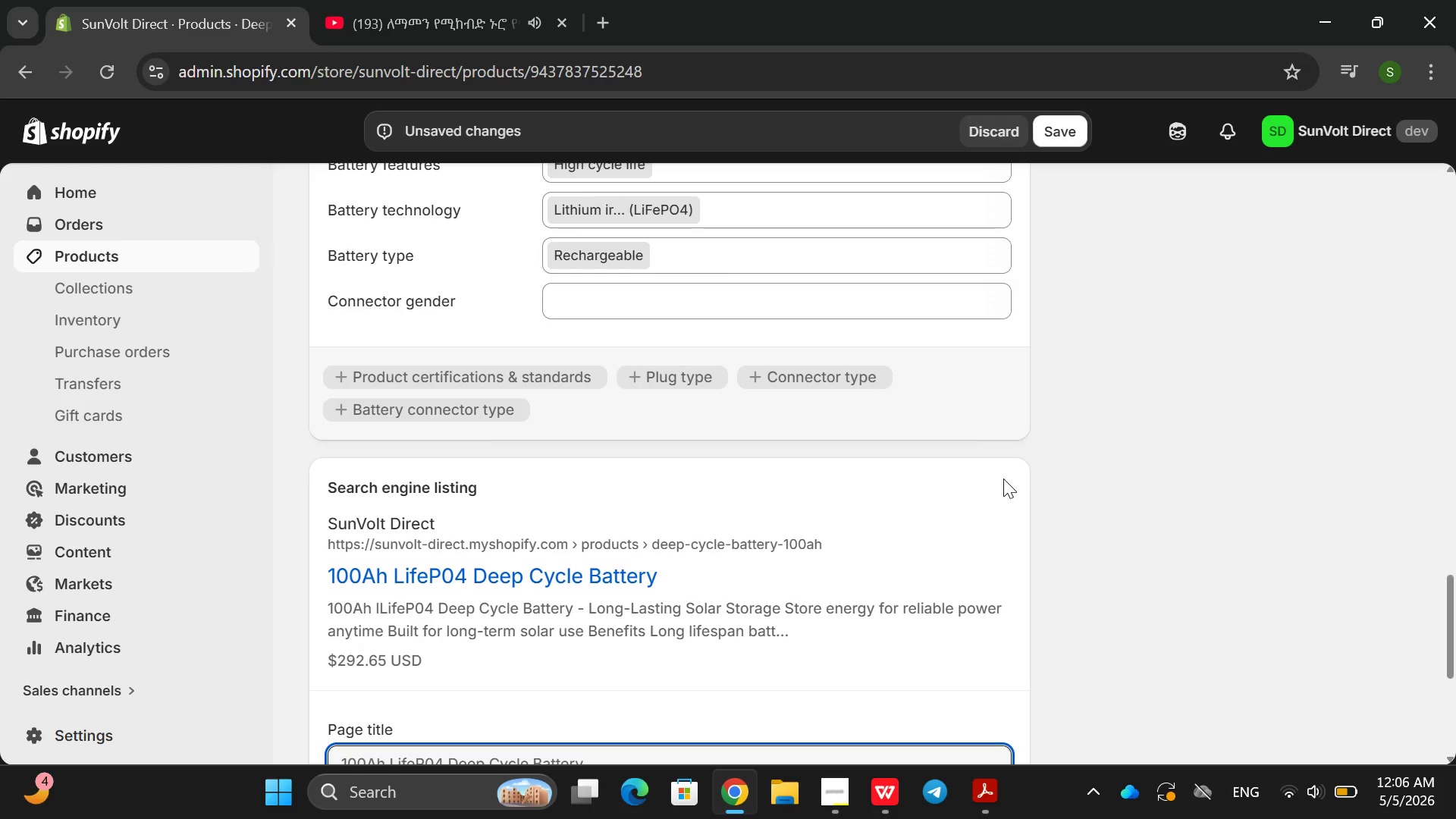 
type(Long  )
 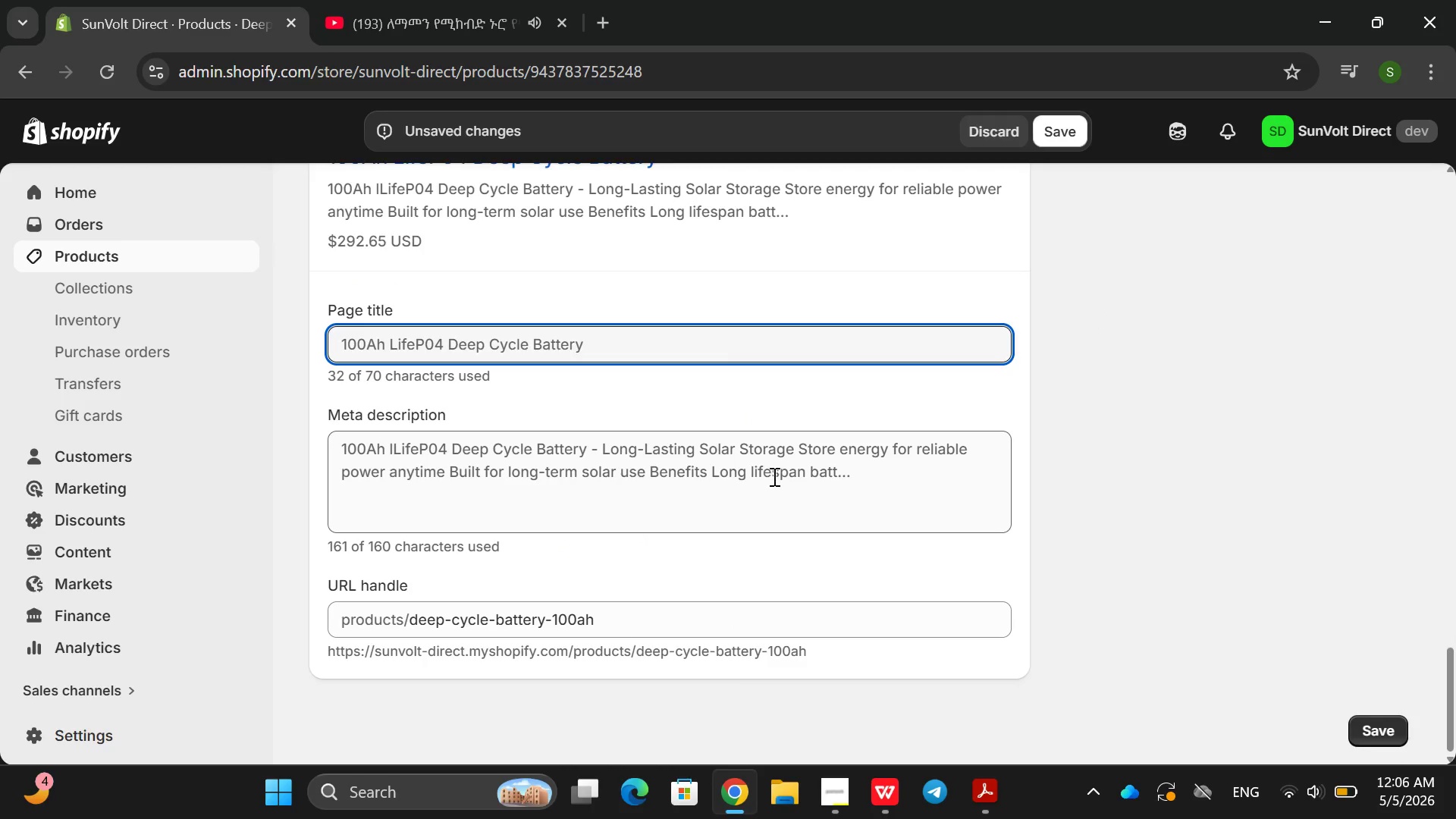 
double_click([773, 476])
 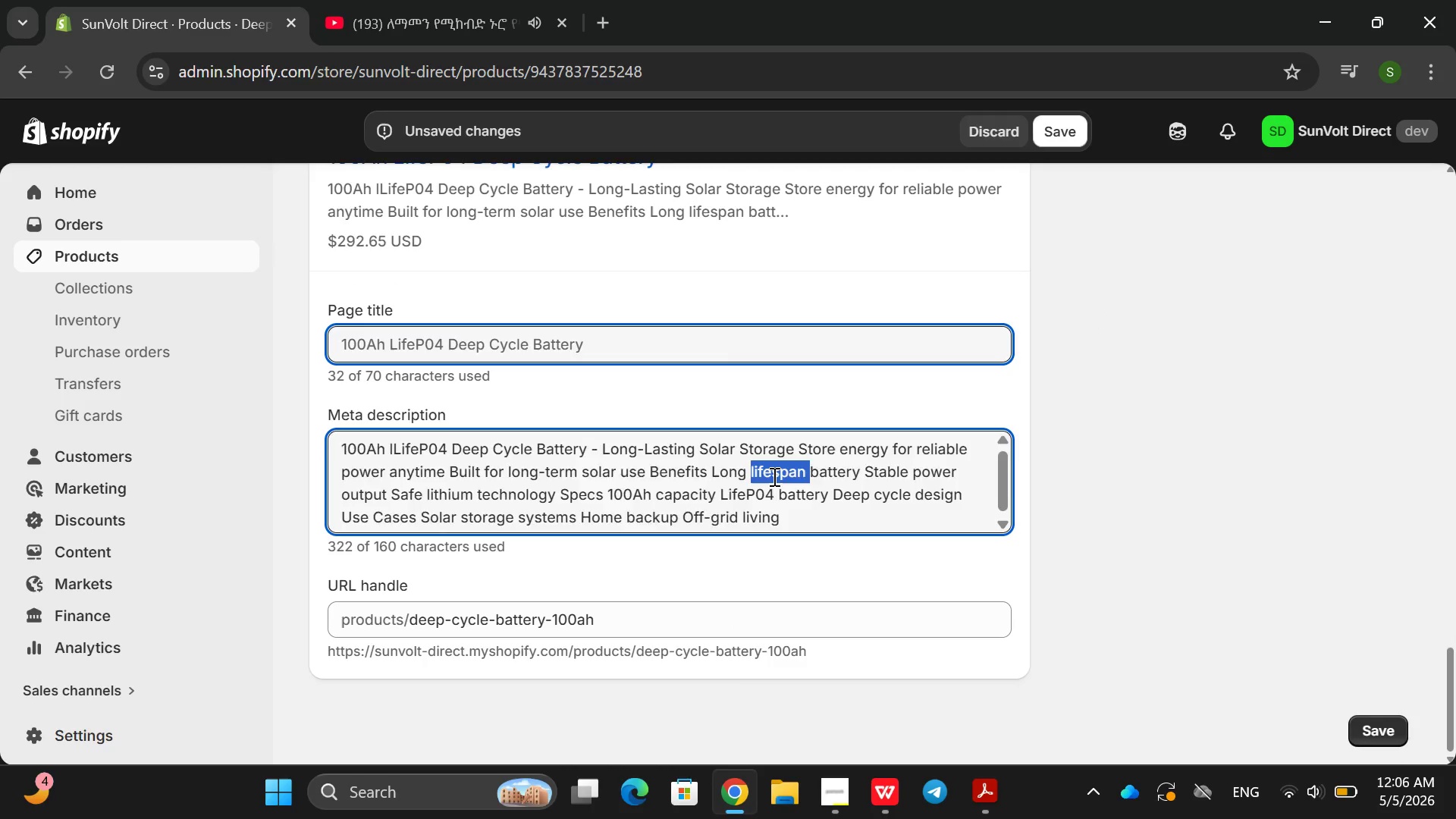 
triple_click([773, 476])
 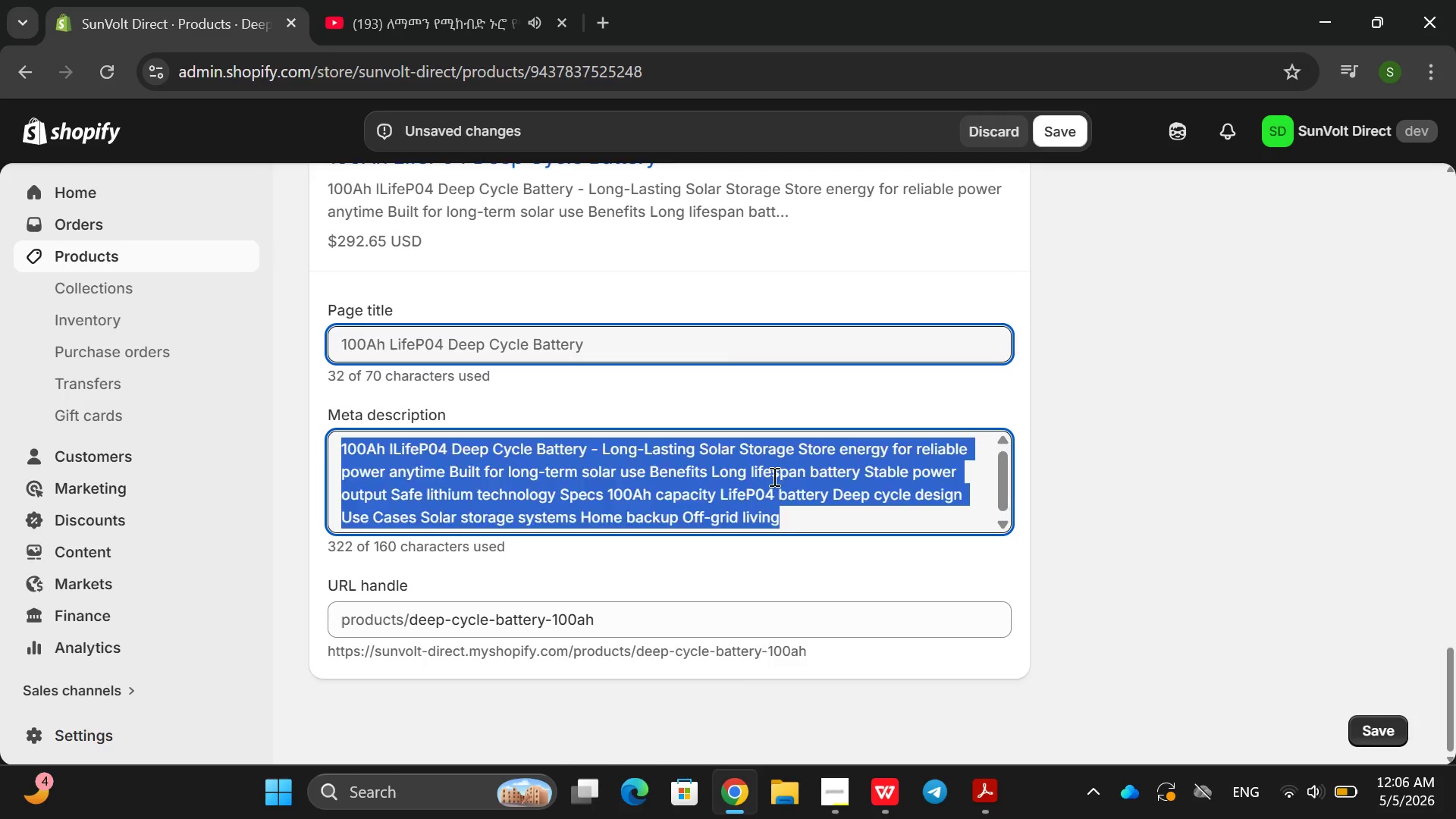 
key(Backspace)
type(Long-lating 100Ah ba)
key(Backspace)
key(Backspace)
key(Backspace)
type( lithum battery for solar storafg)
key(Backspace)
key(Backspace)
type(ge and og)
key(Backspace)
type(ff-grid power systems )
key(Backspace)
type(. safe adn)
key(Backspace)
key(Backspace)
key(Backspace)
key(Backspace)
key(Backspace)
type(tems )
key(Backspace)
type(. Da)
key(Backspace)
key(Backspace)
type(da)
key(Backspace)
key(Backspace)
type(Dafe and )
key(Backspace)
type(Safe and reliable )
 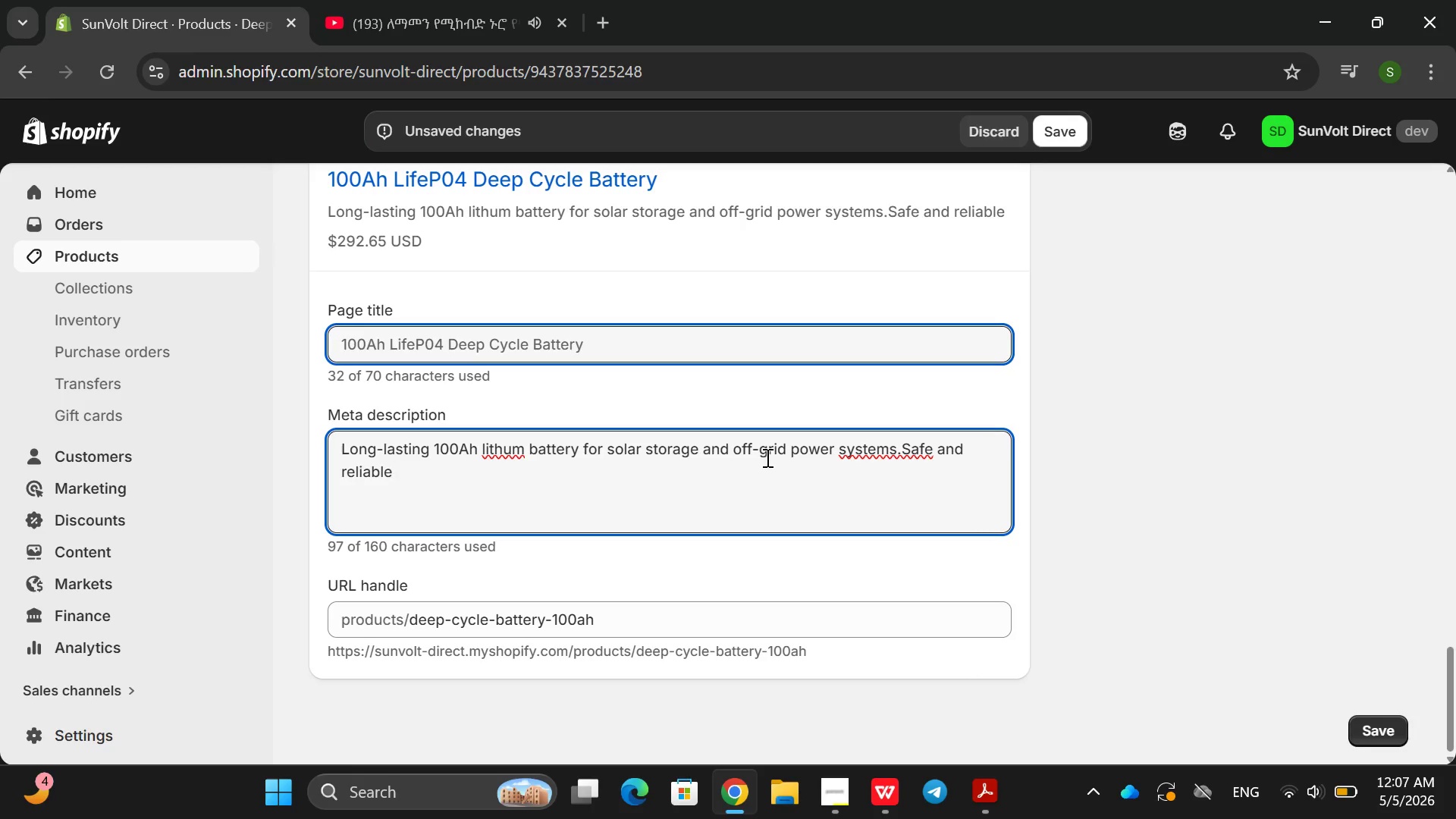 
left_click([902, 452])
 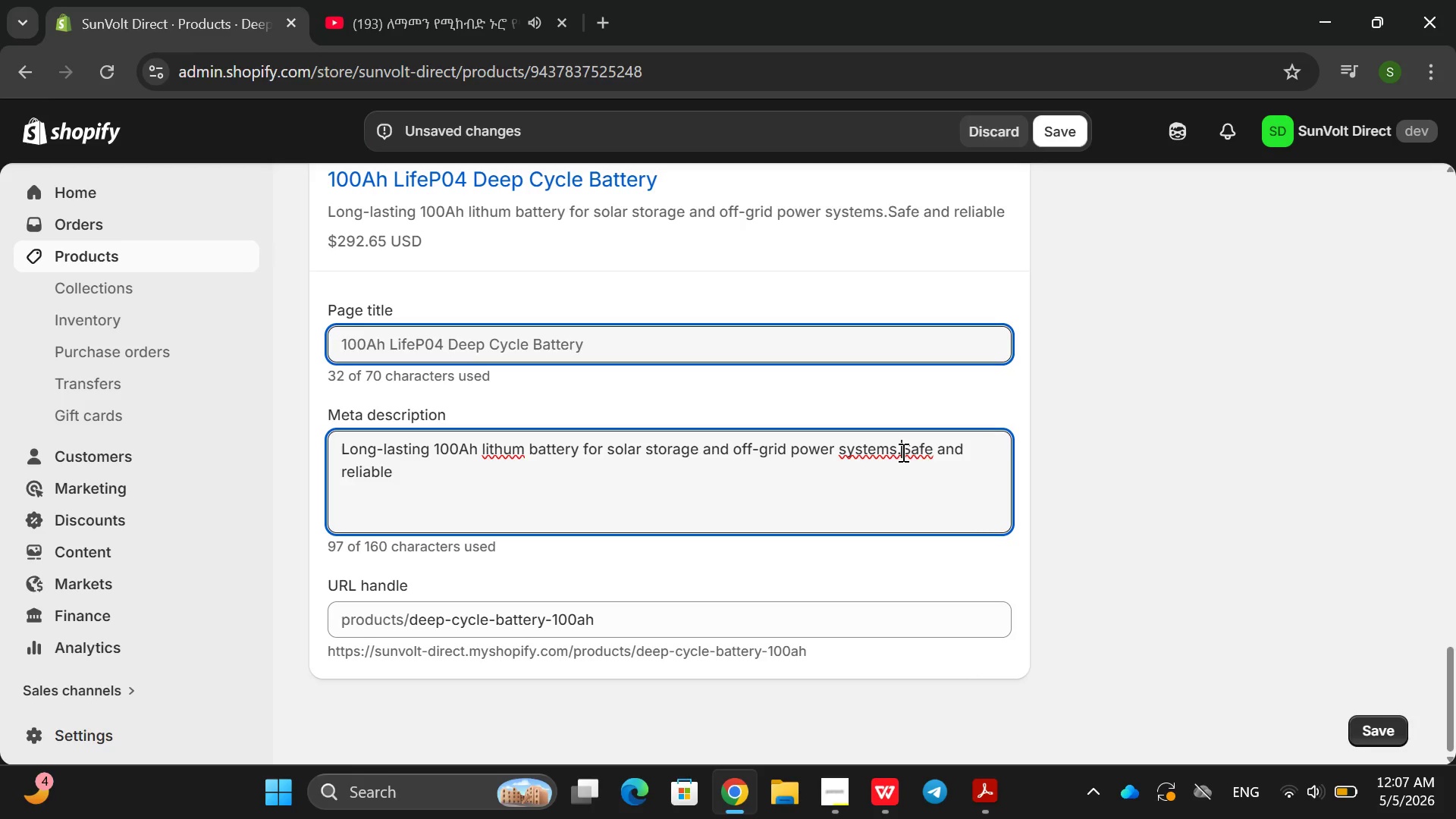 
key(Space)
 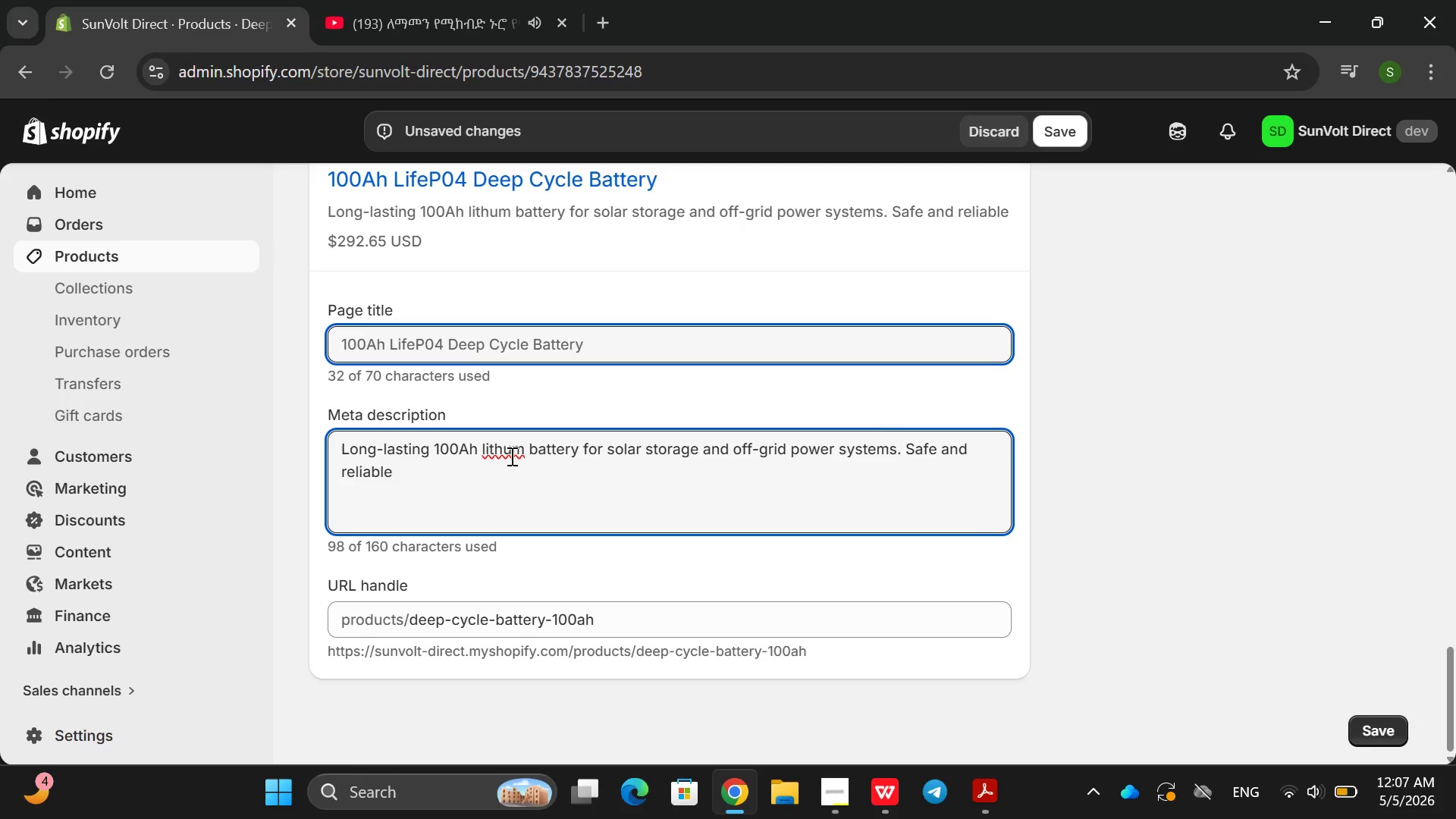 
double_click([510, 456])
 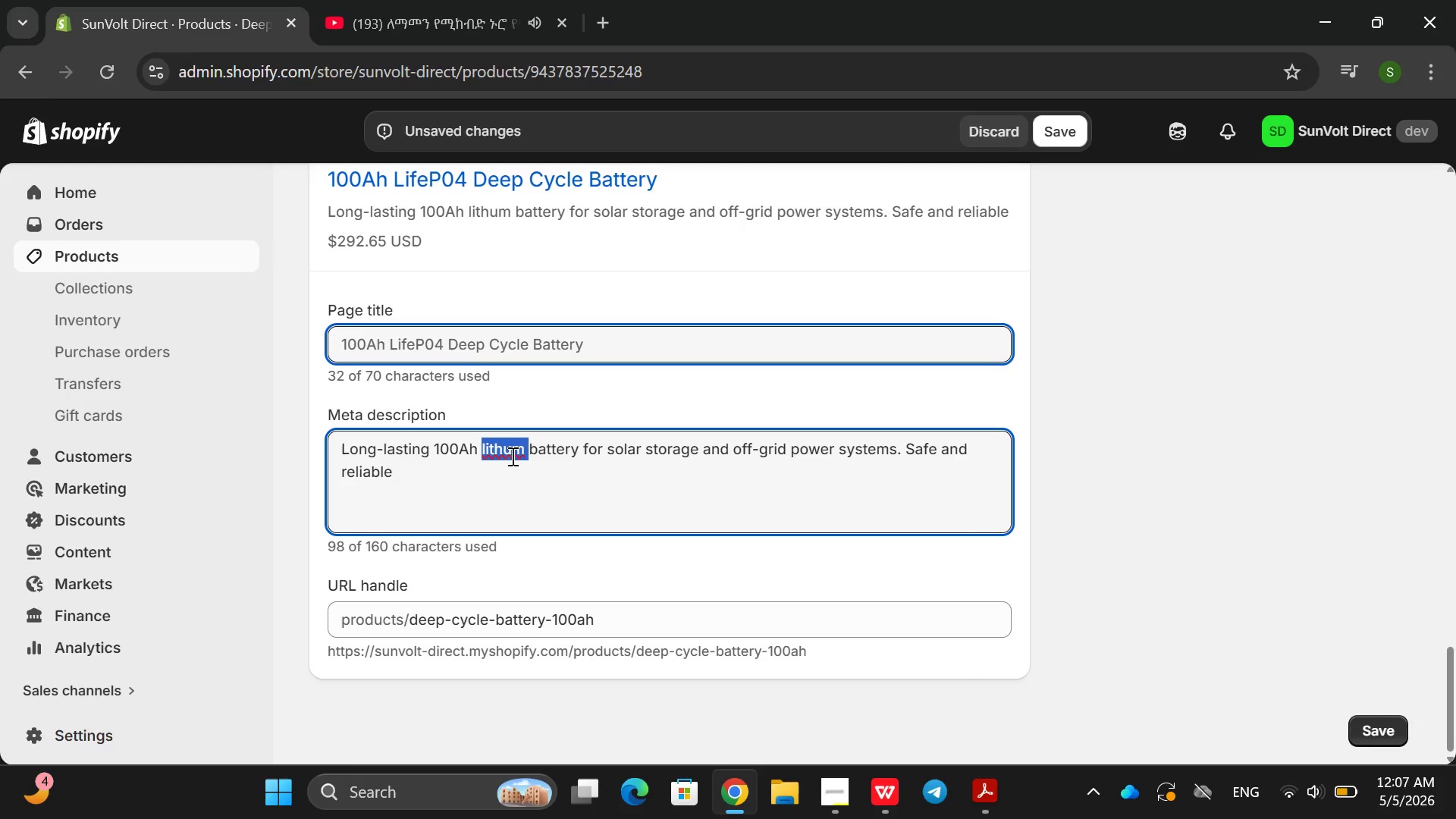 
left_click([507, 449])
 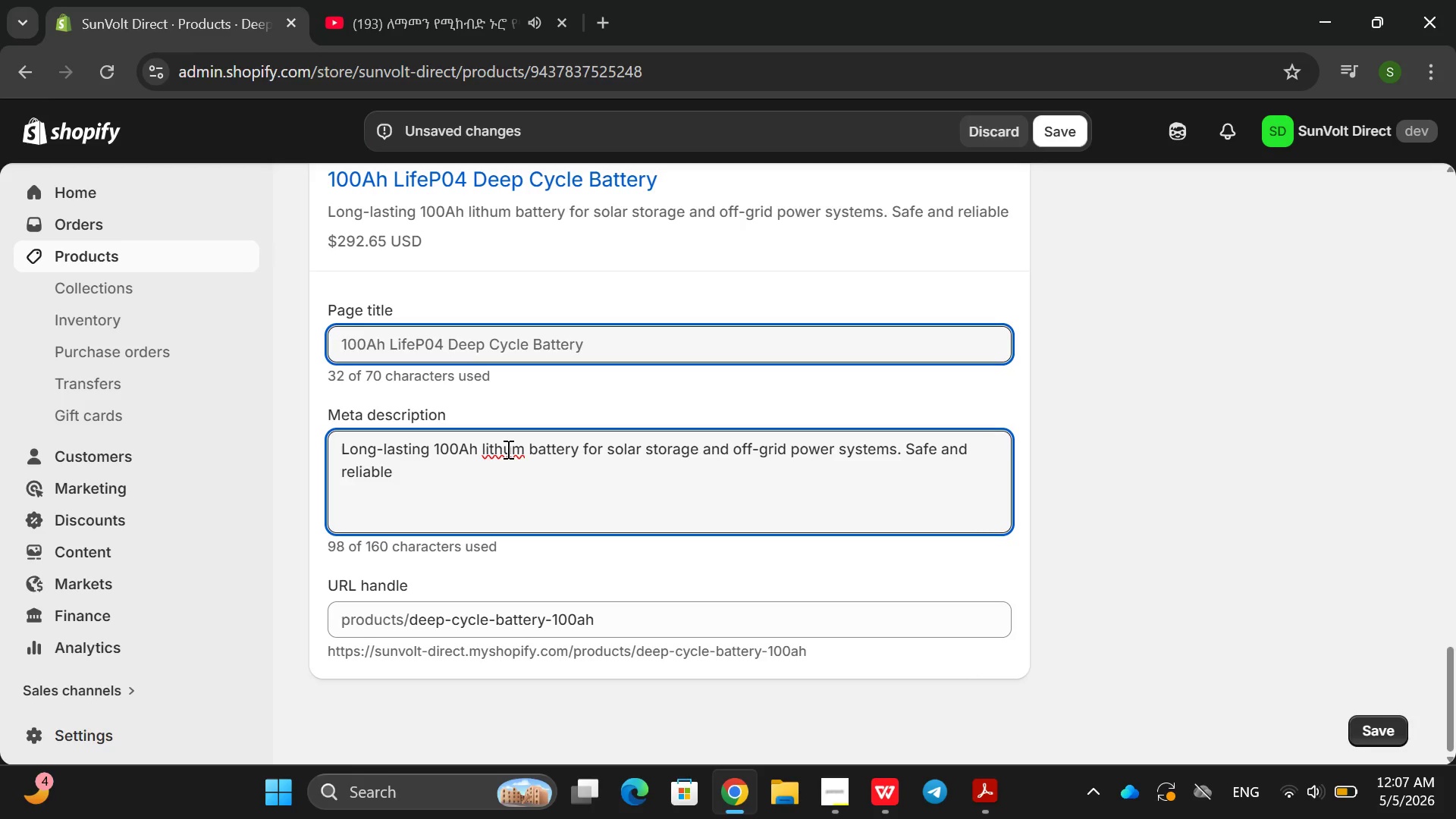 
key(I)
 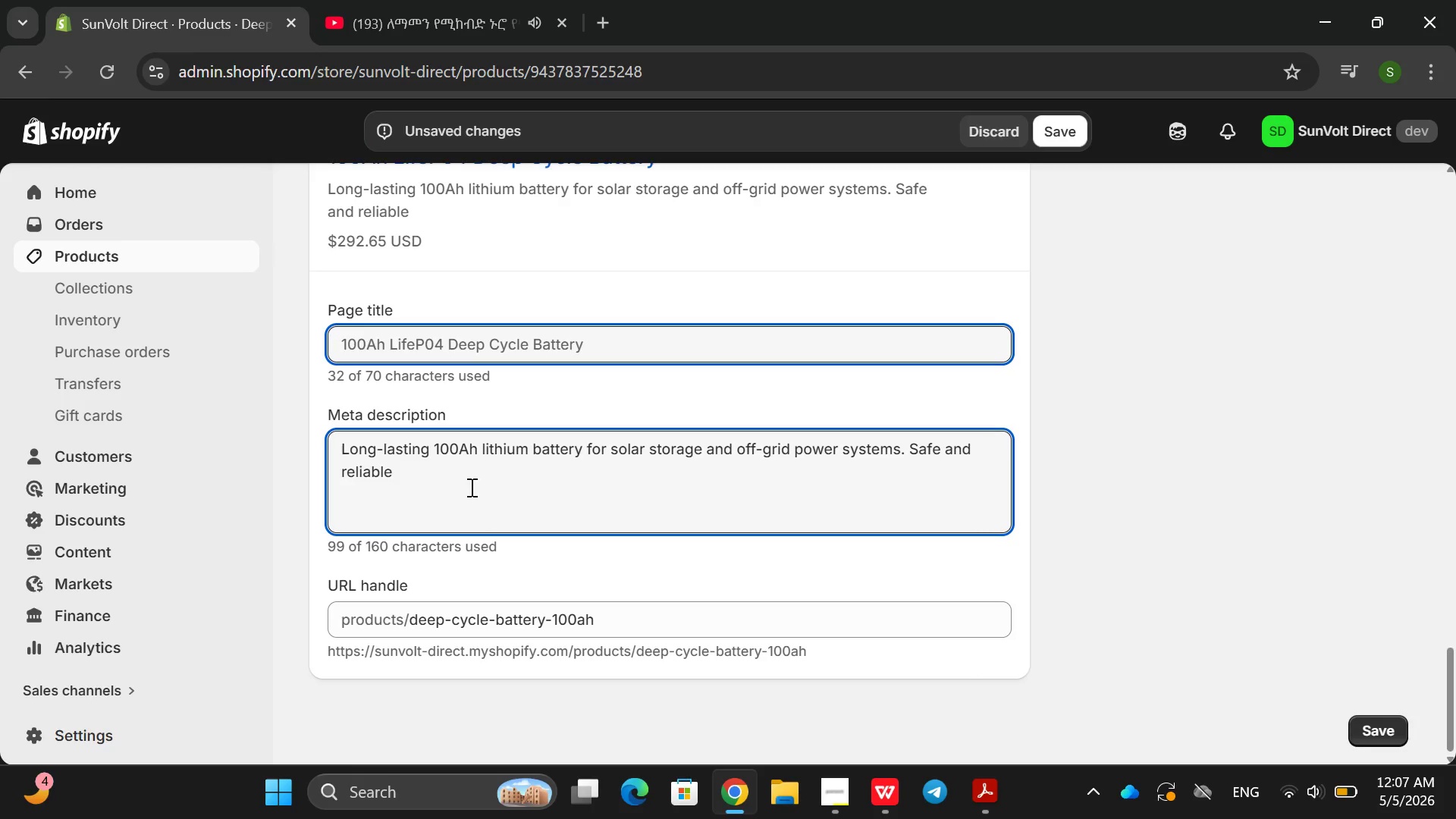 
left_click([470, 487])
 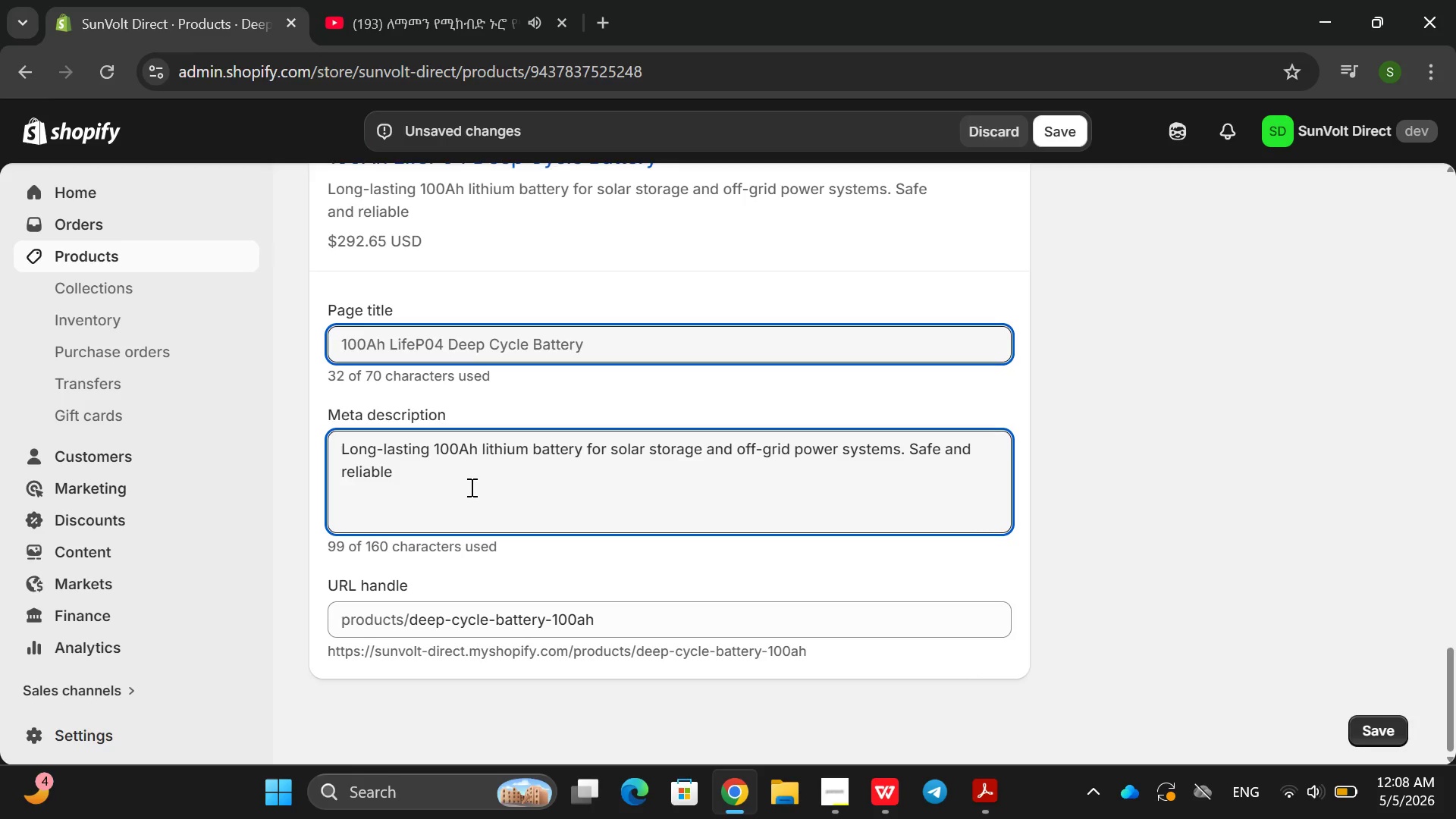 
wait(5.47)
 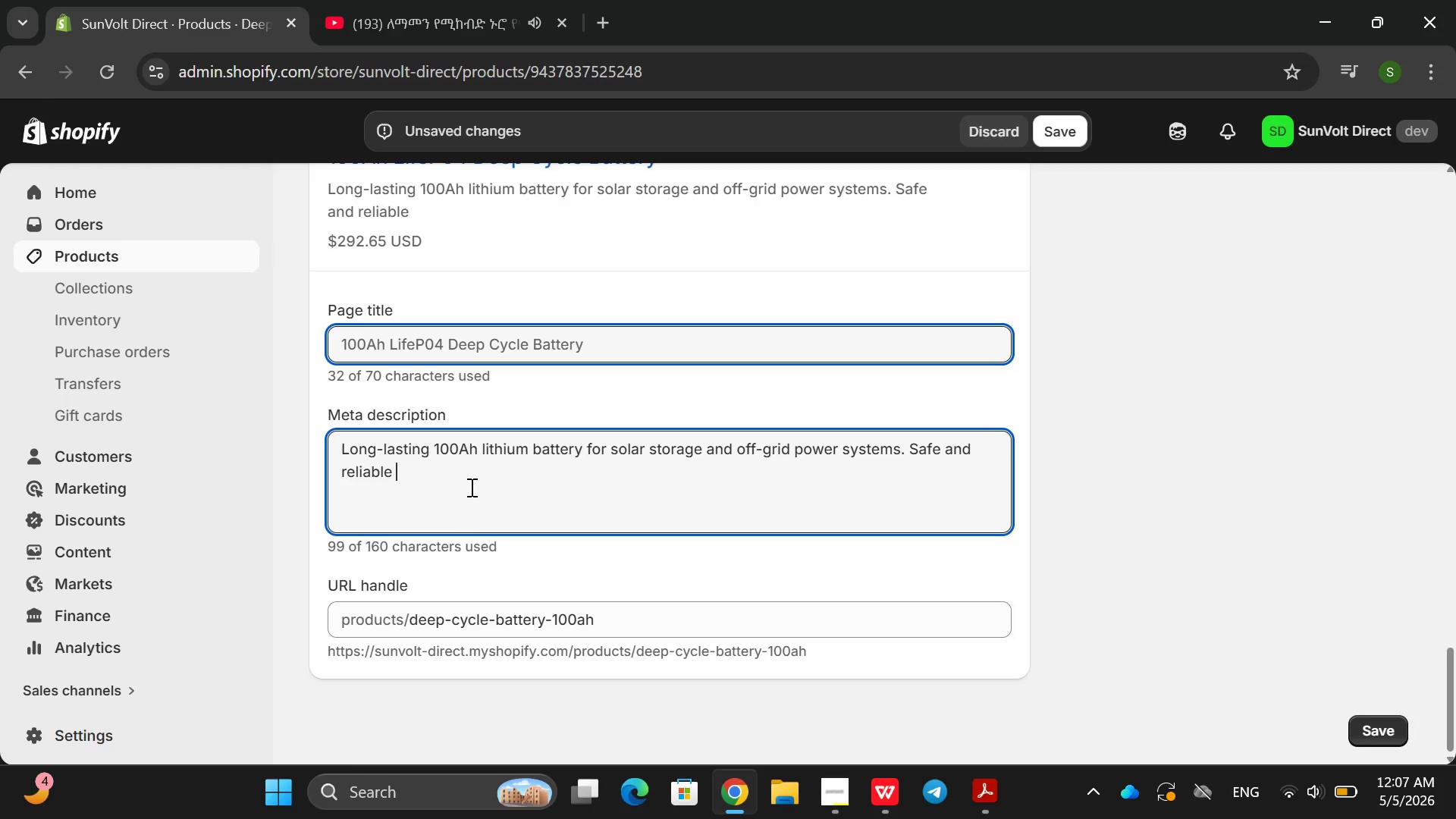 
type(proddu)
key(Backspace)
key(Backspace)
type(uct )
 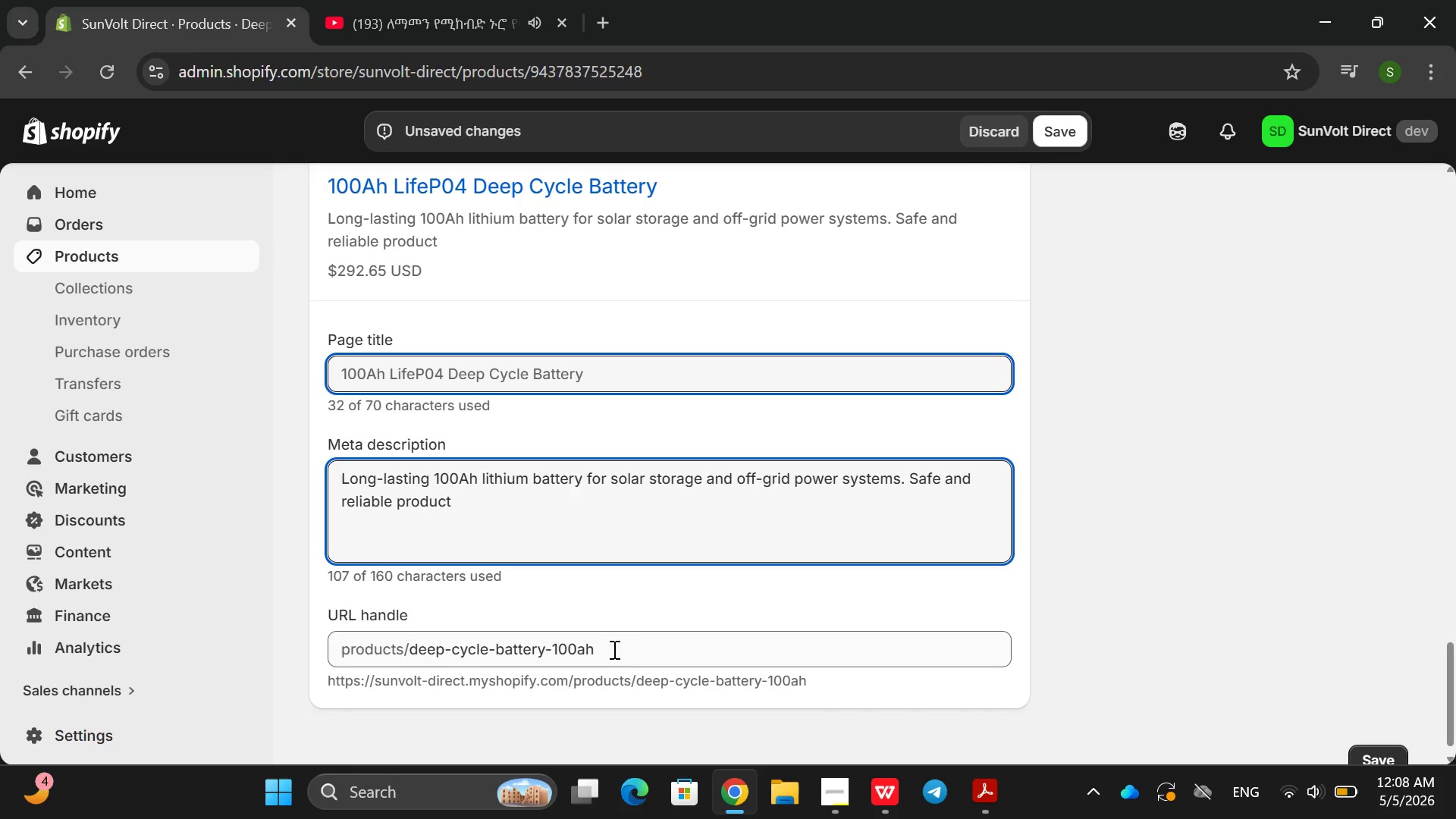 
double_click([623, 655])
 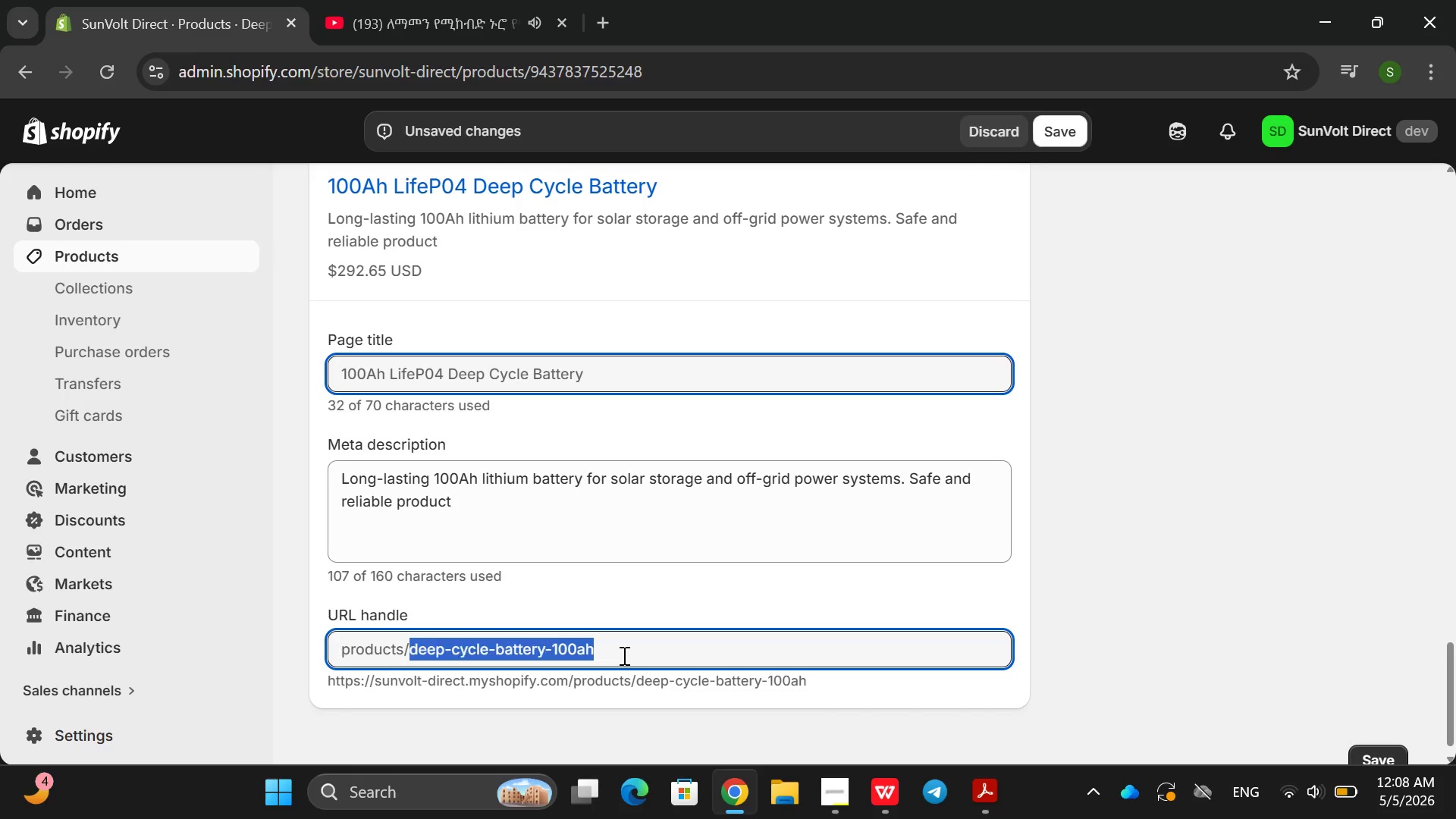 
triple_click([623, 655])
 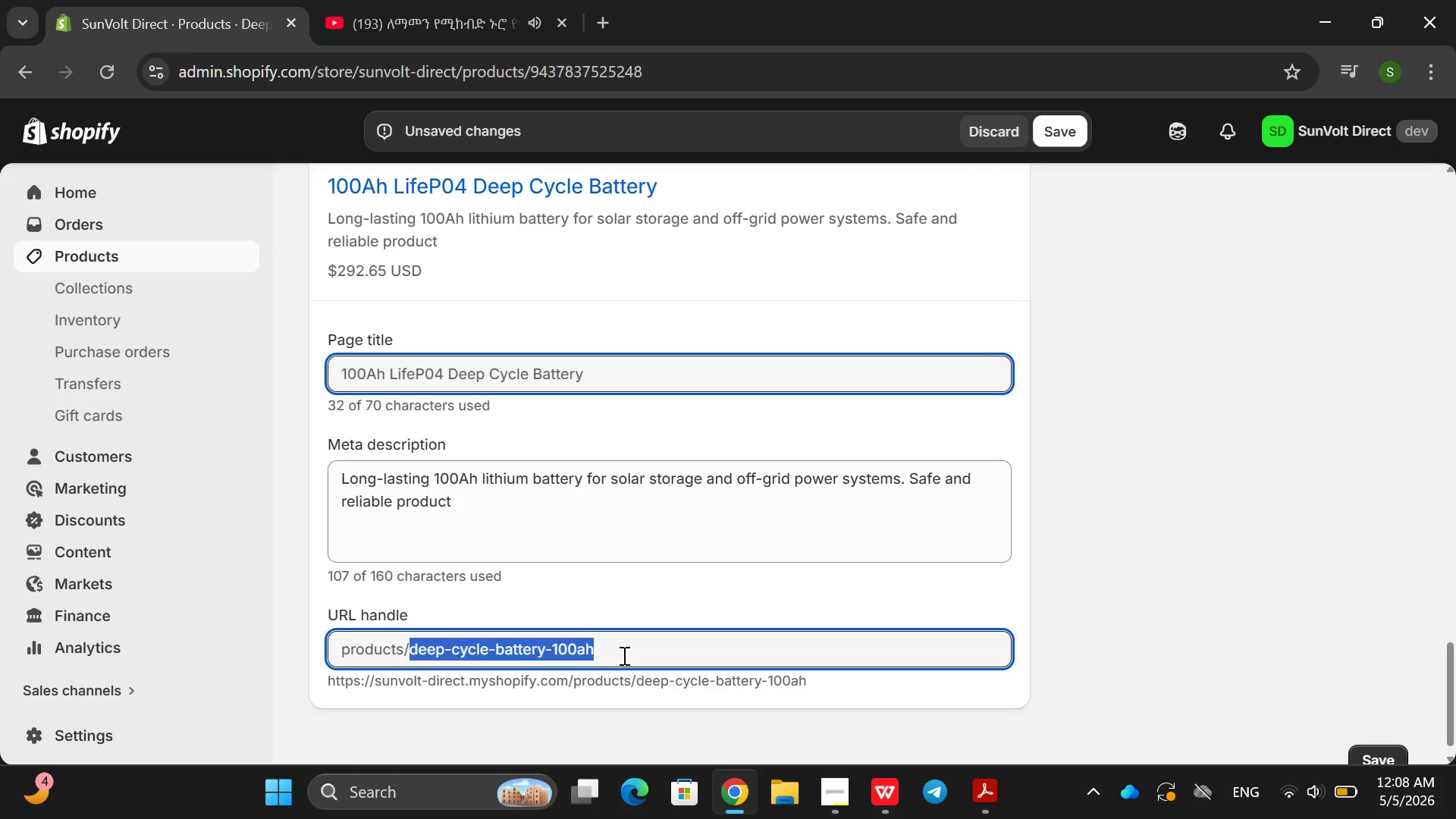 
triple_click([623, 655])
 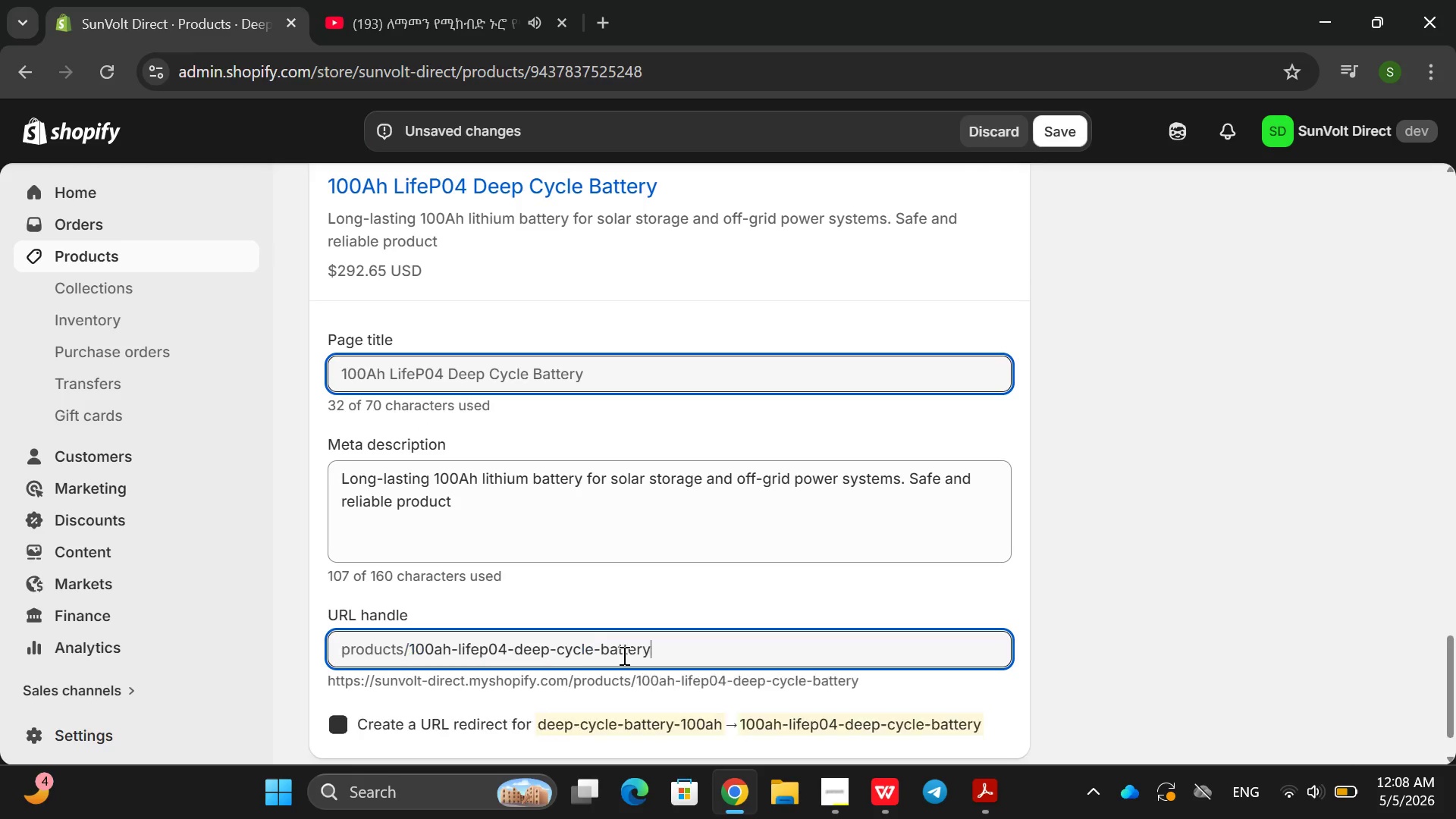 
key(Backspace)
 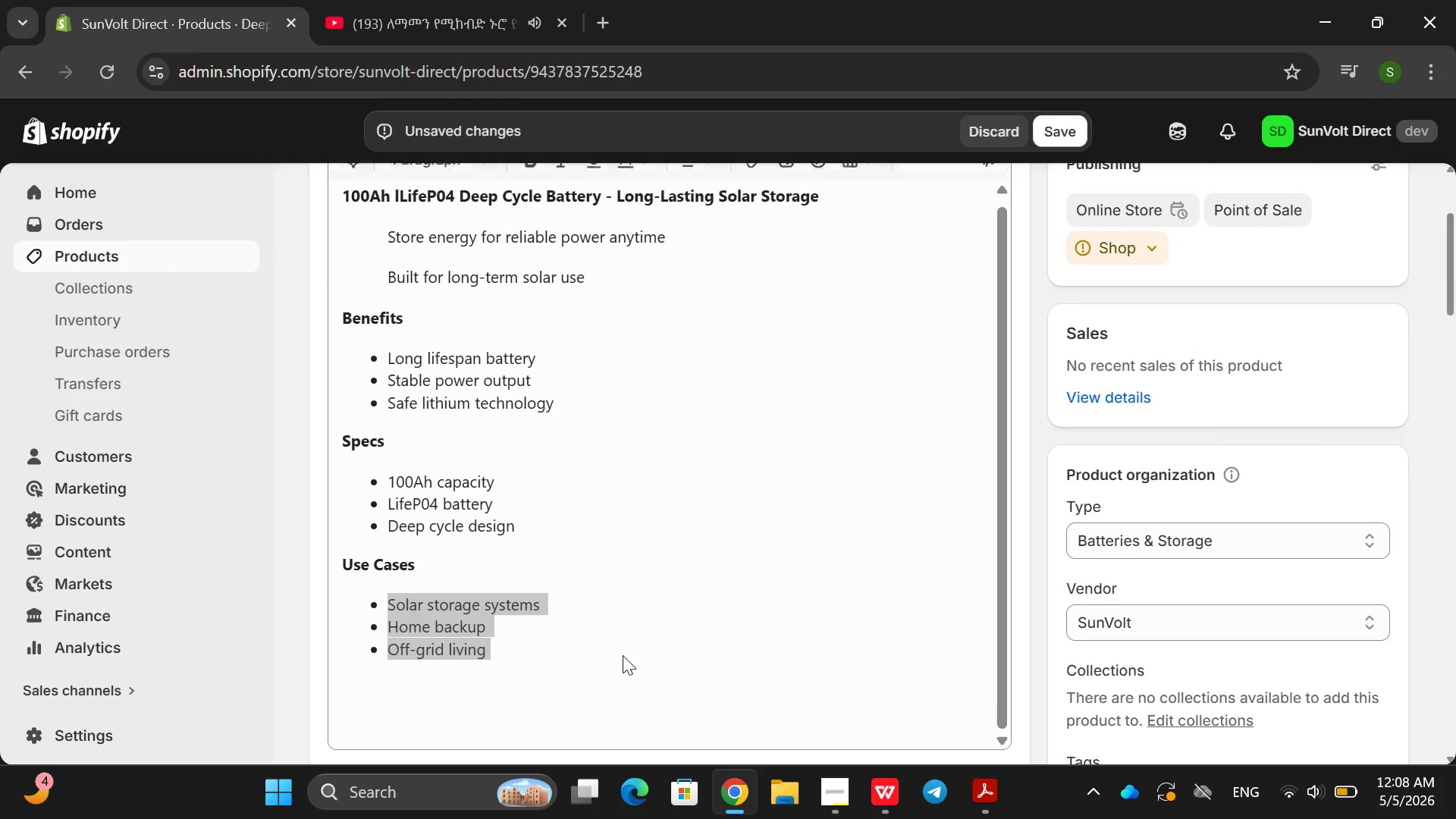 
wait(10.09)
 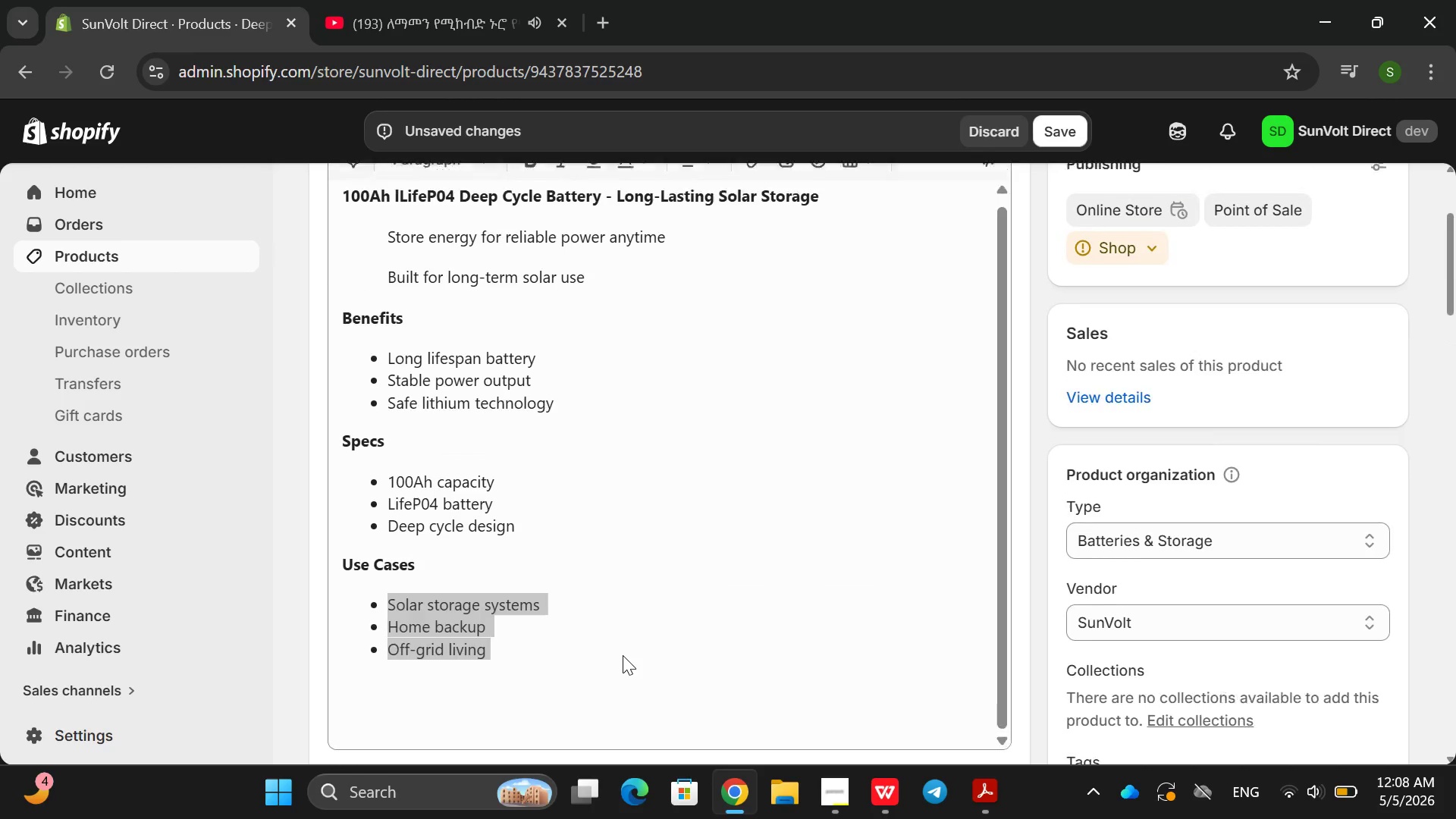 
left_click([1138, 388])
 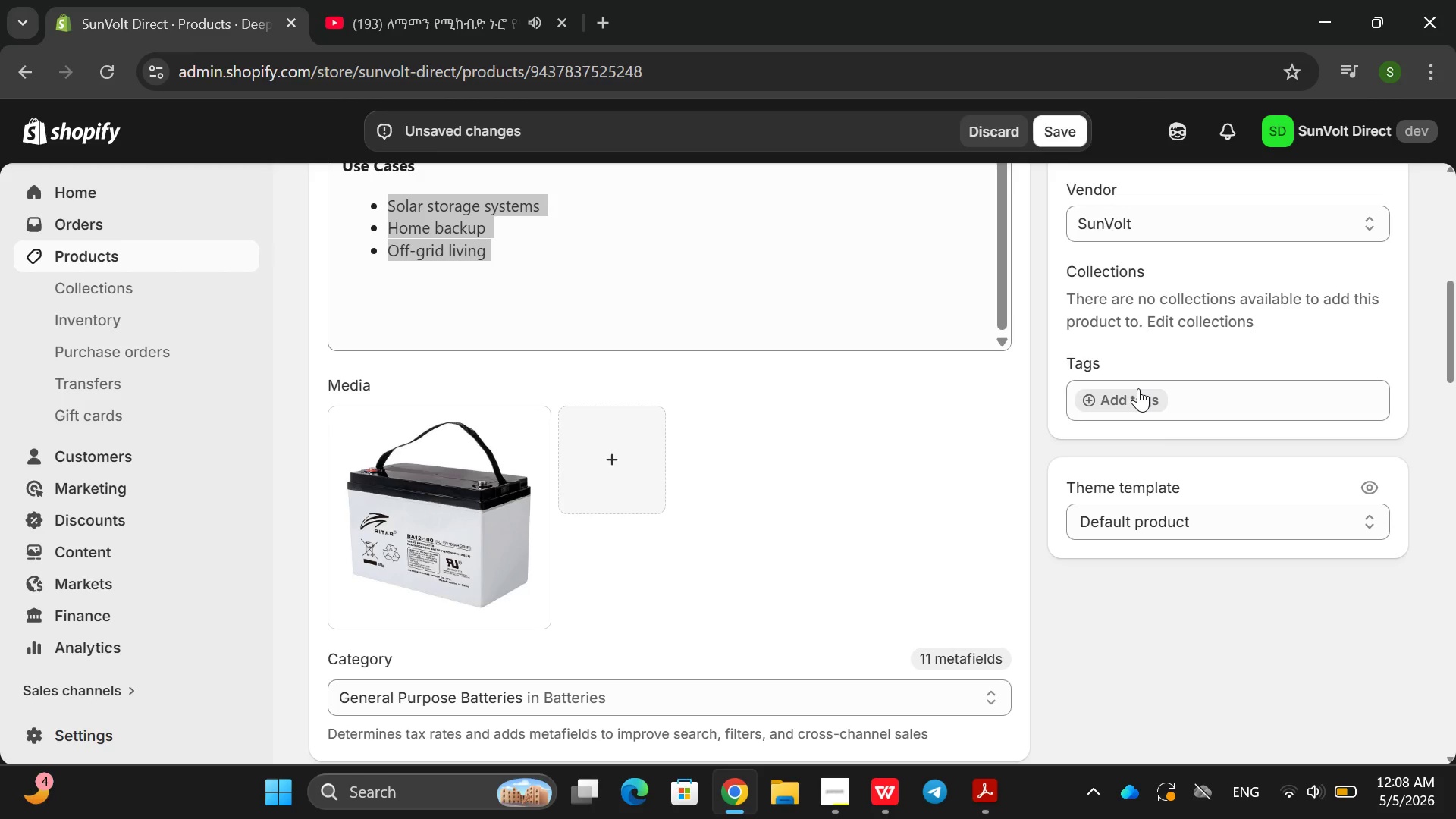 
type(emer)
 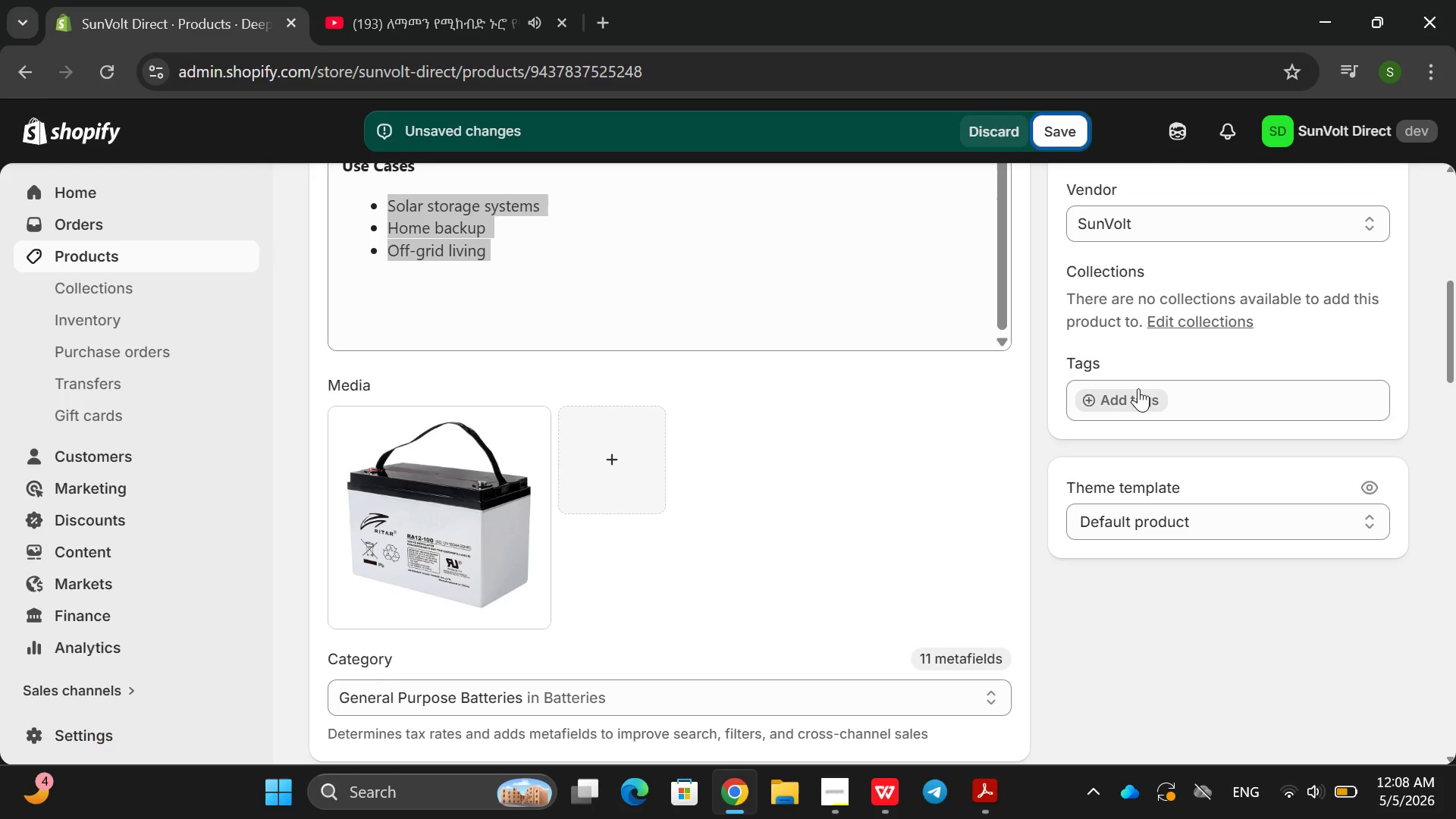 
left_click([1136, 396])
 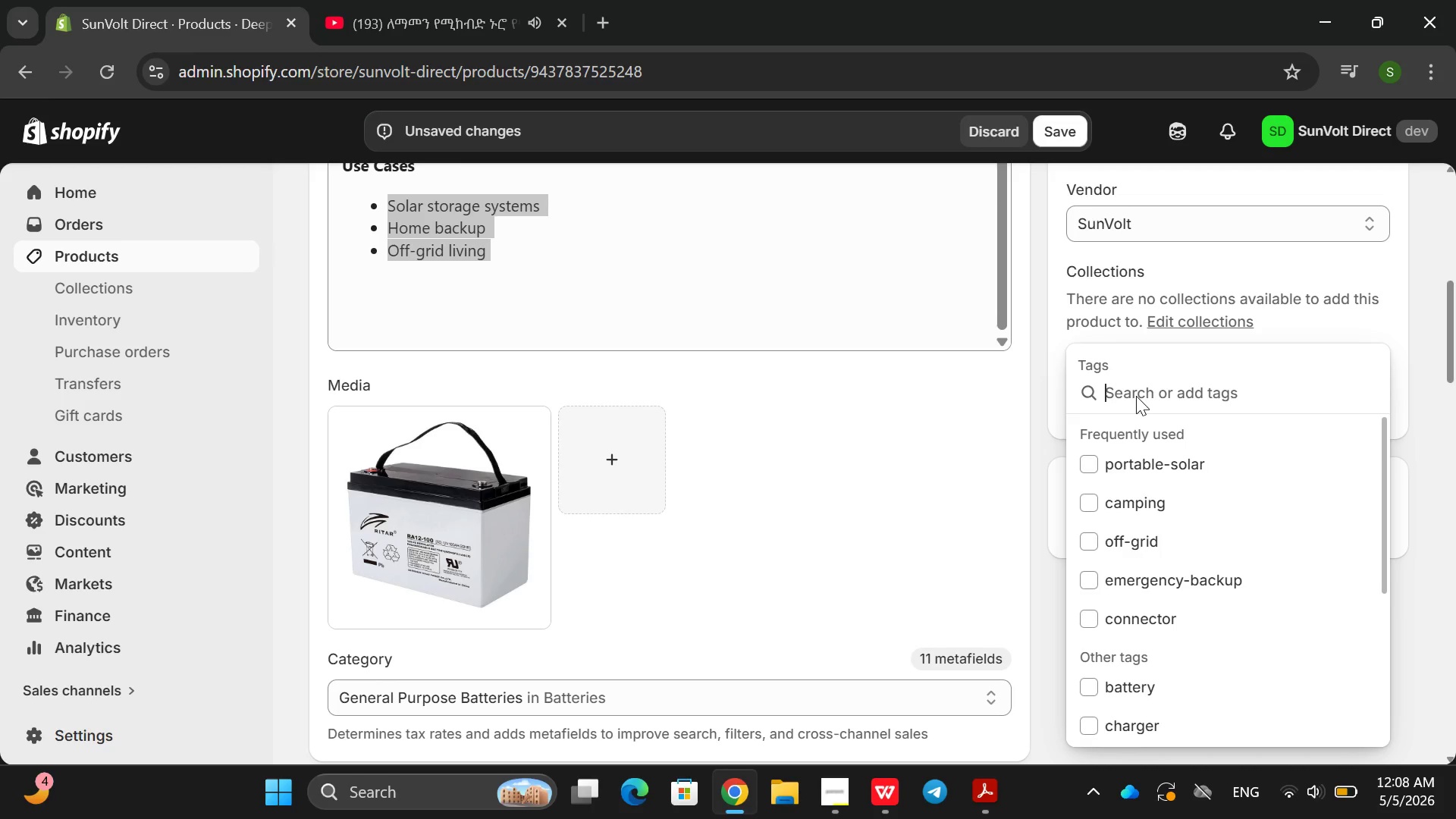 
type(me)
key(Backspace)
key(Backspace)
type(eem)
key(Backspace)
key(Backspace)
type(mergency )
key(Backspace)
type(-backup )
key(Backspace)
type(, off-gri )
key(Backspace)
type(s)
key(Backspace)
type(dm battery )
 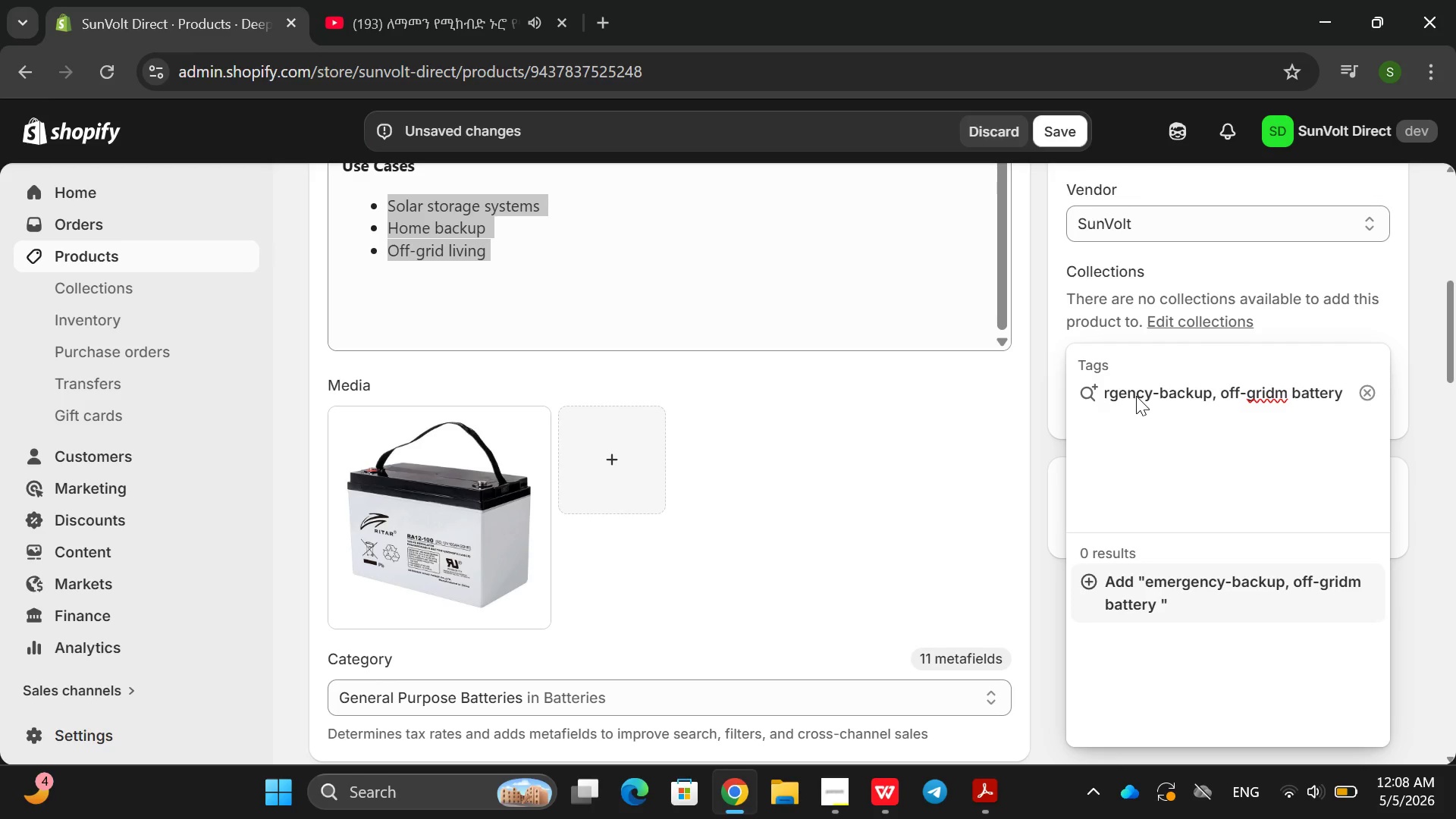 
hold_key(key=ArrowLeft, duration=0.83)
 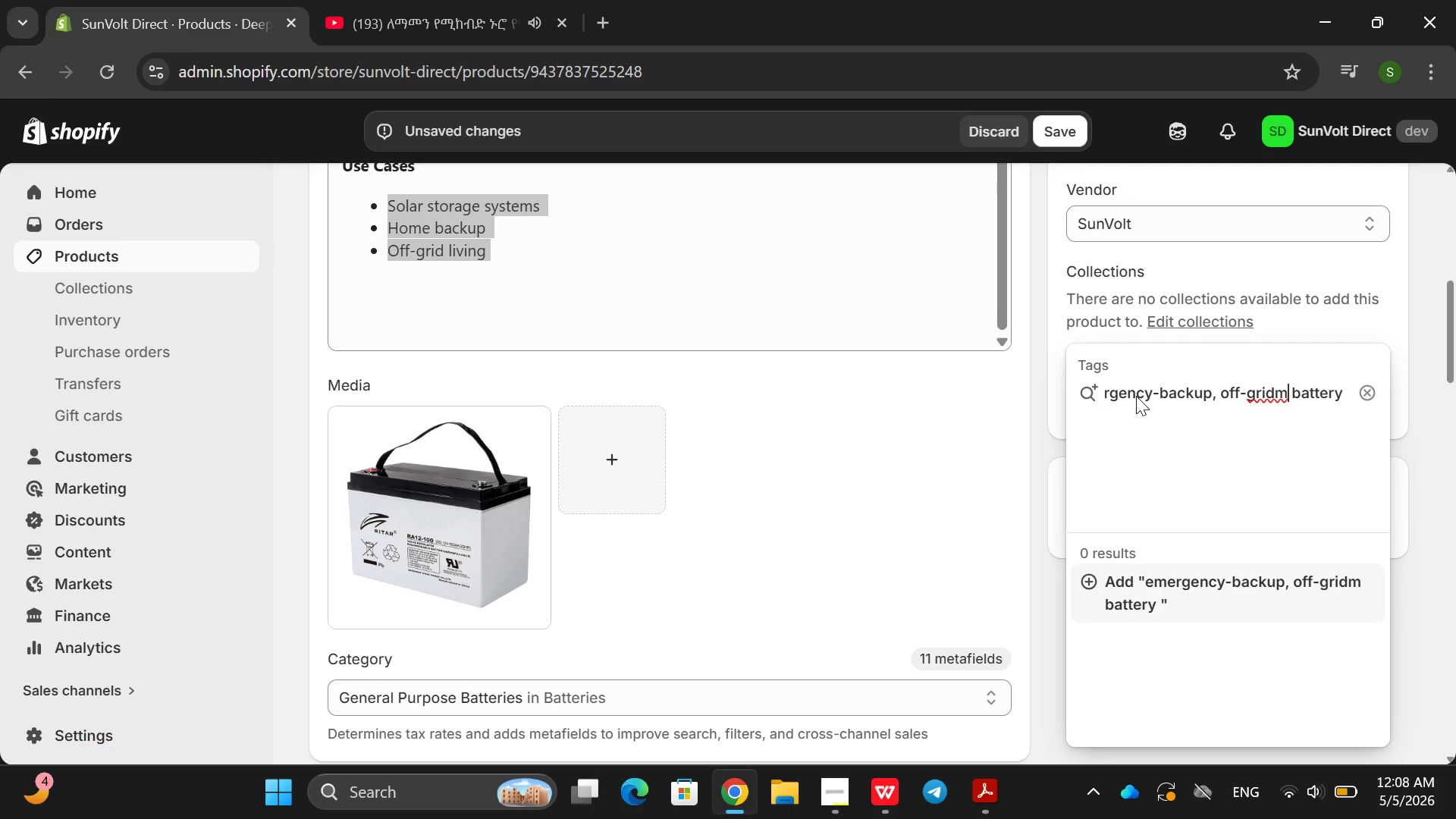 
key(ArrowRight)
 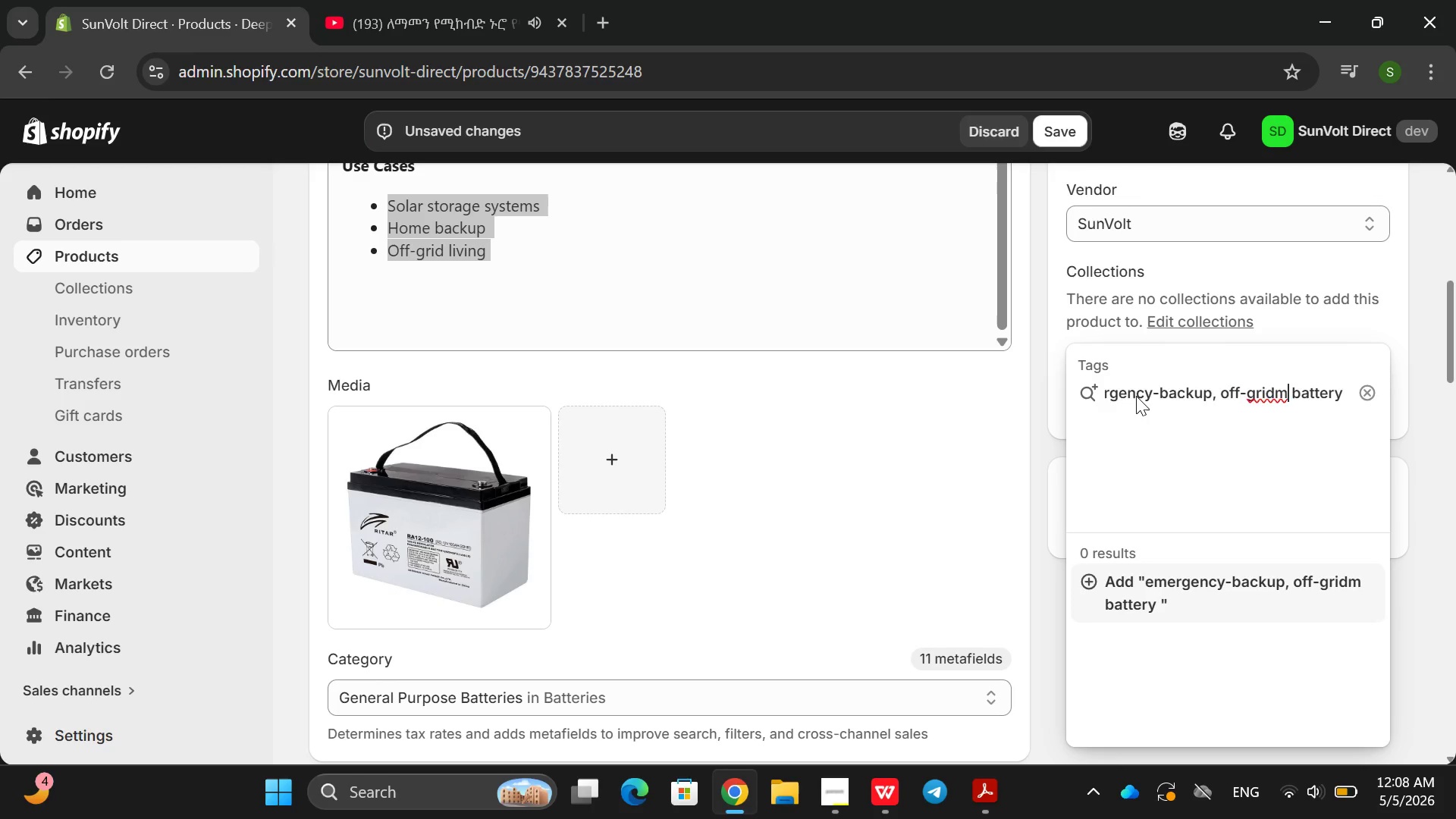 
key(Backspace)
 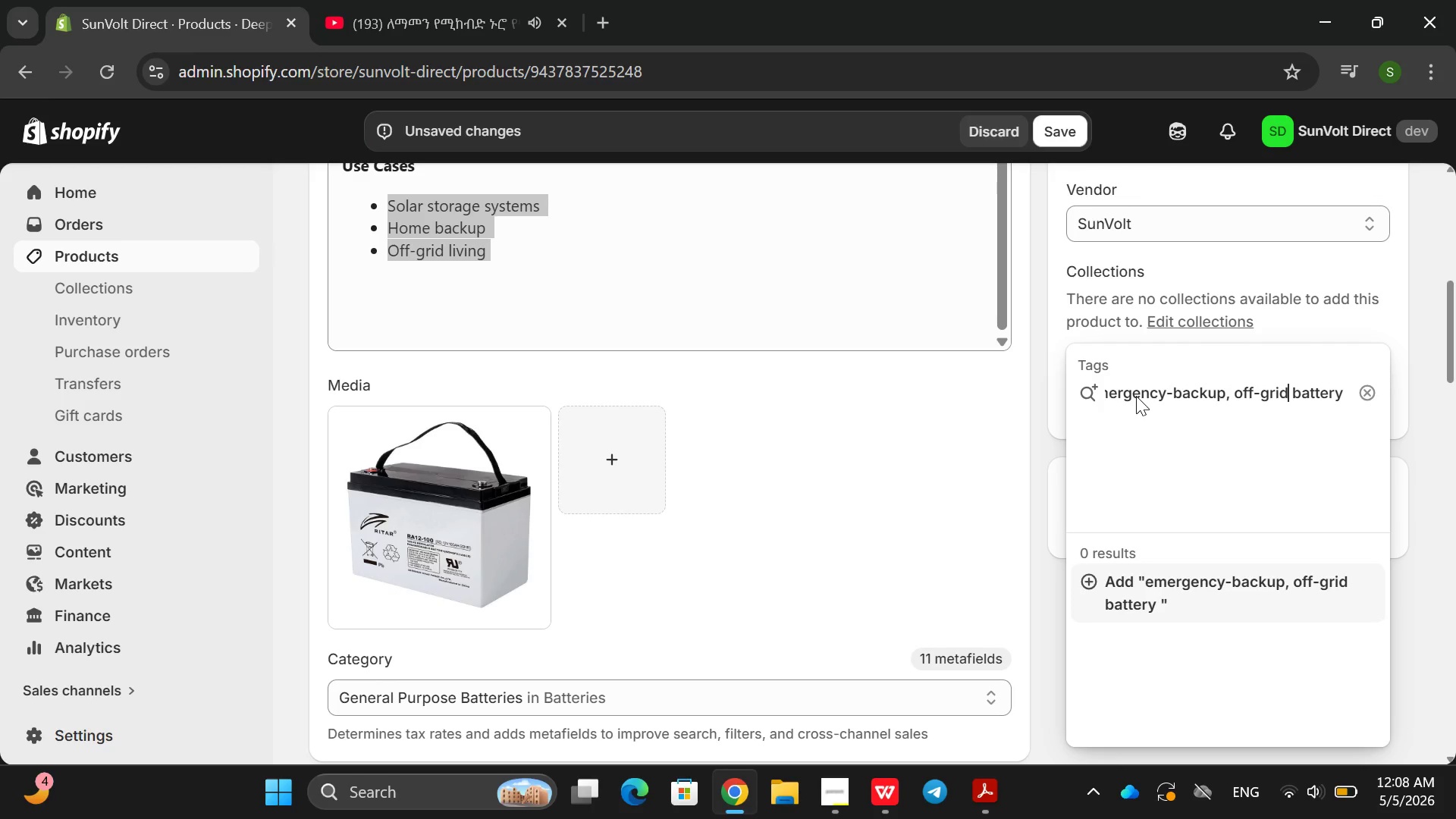 
key(Period)
 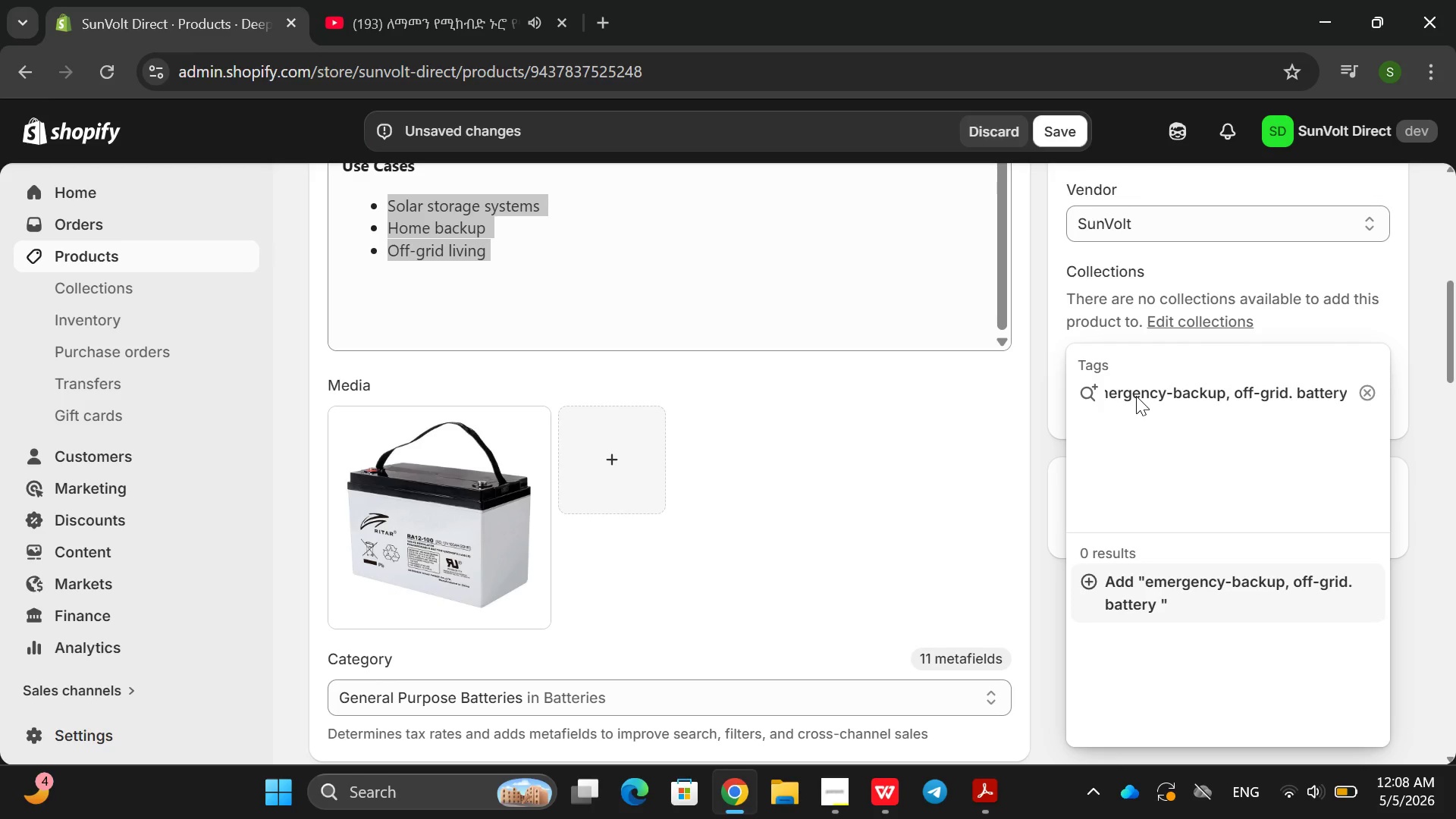 
key(Backspace)
 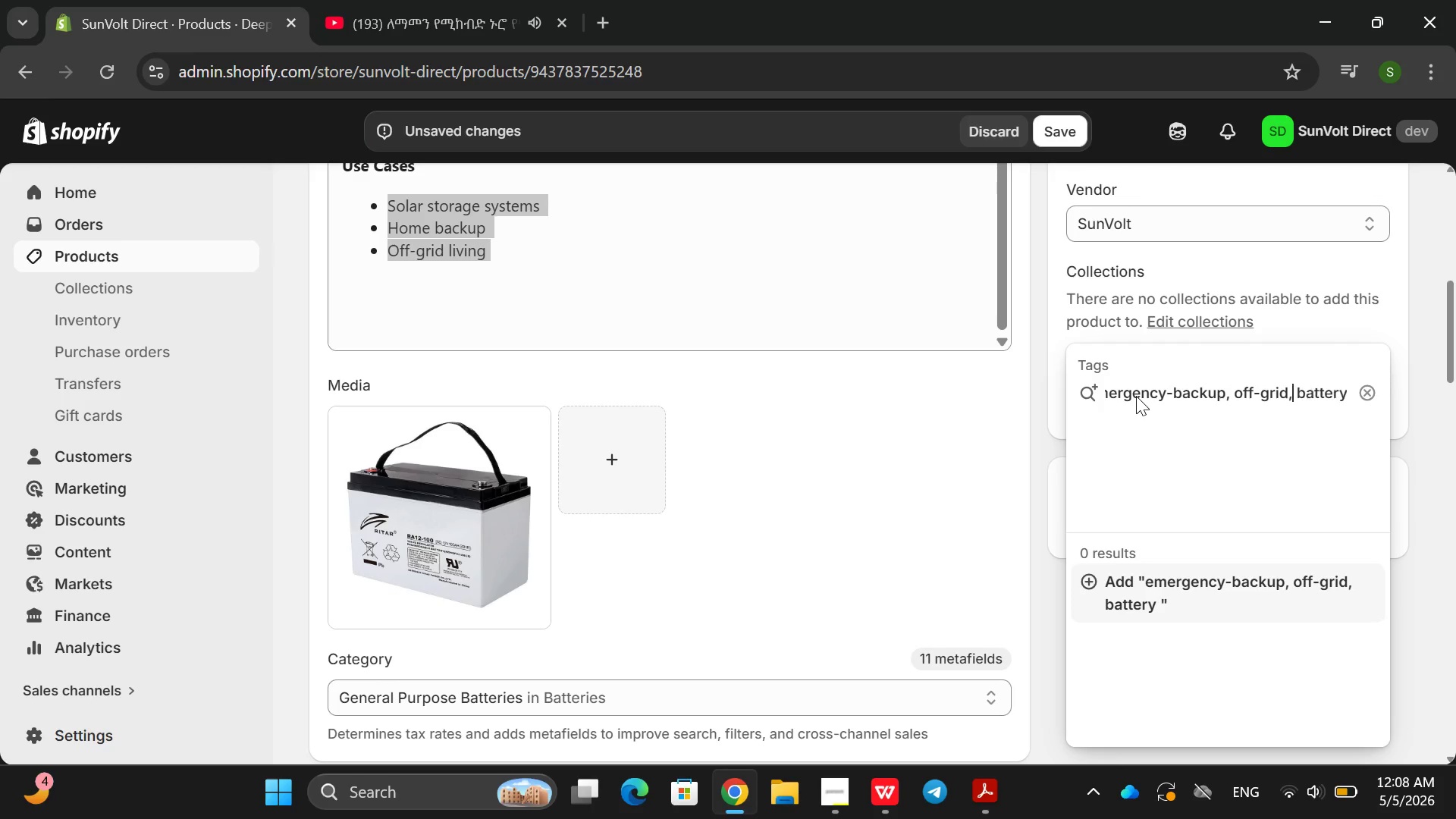 
key(Comma)
 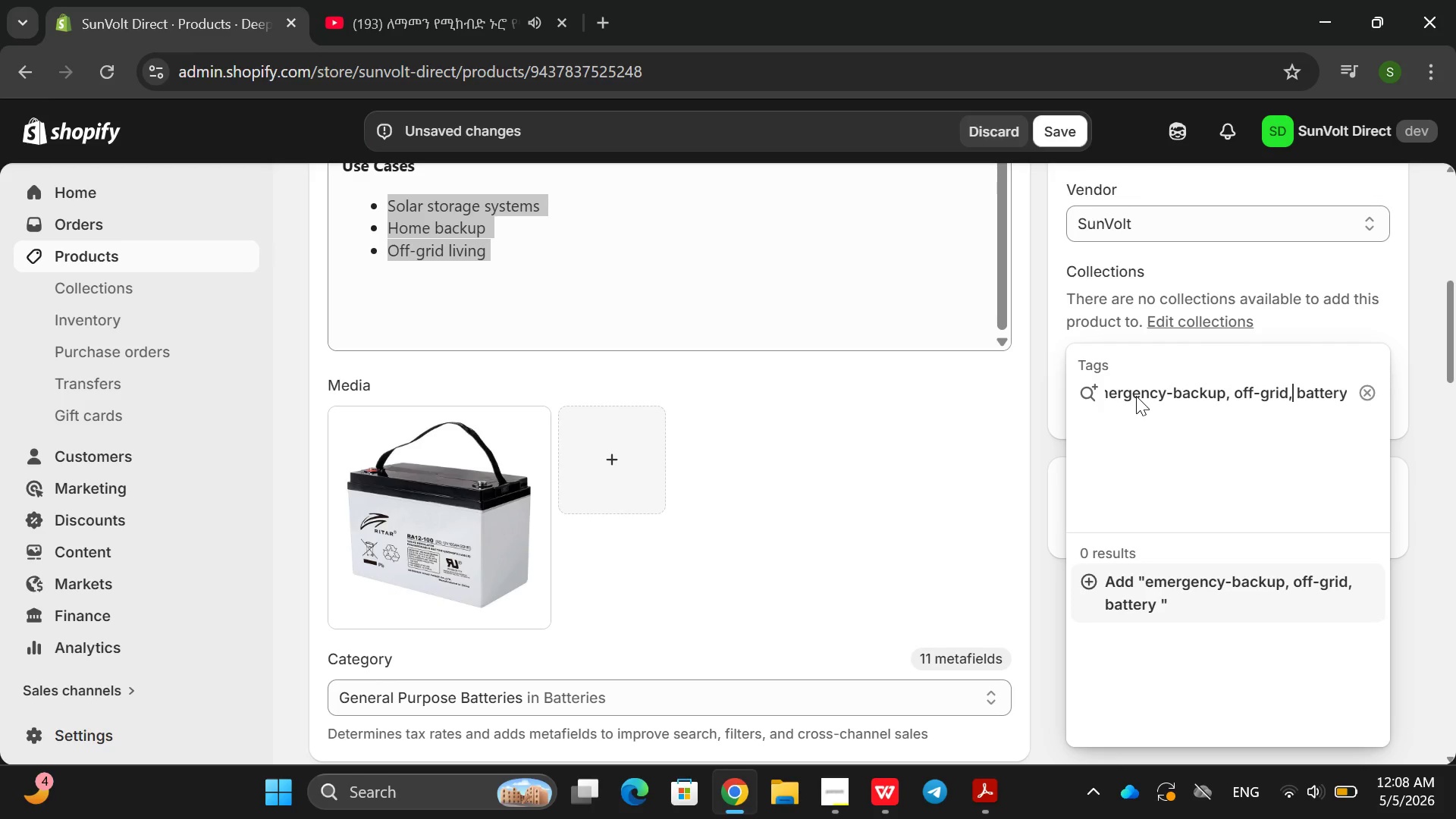 
key(Enter)
 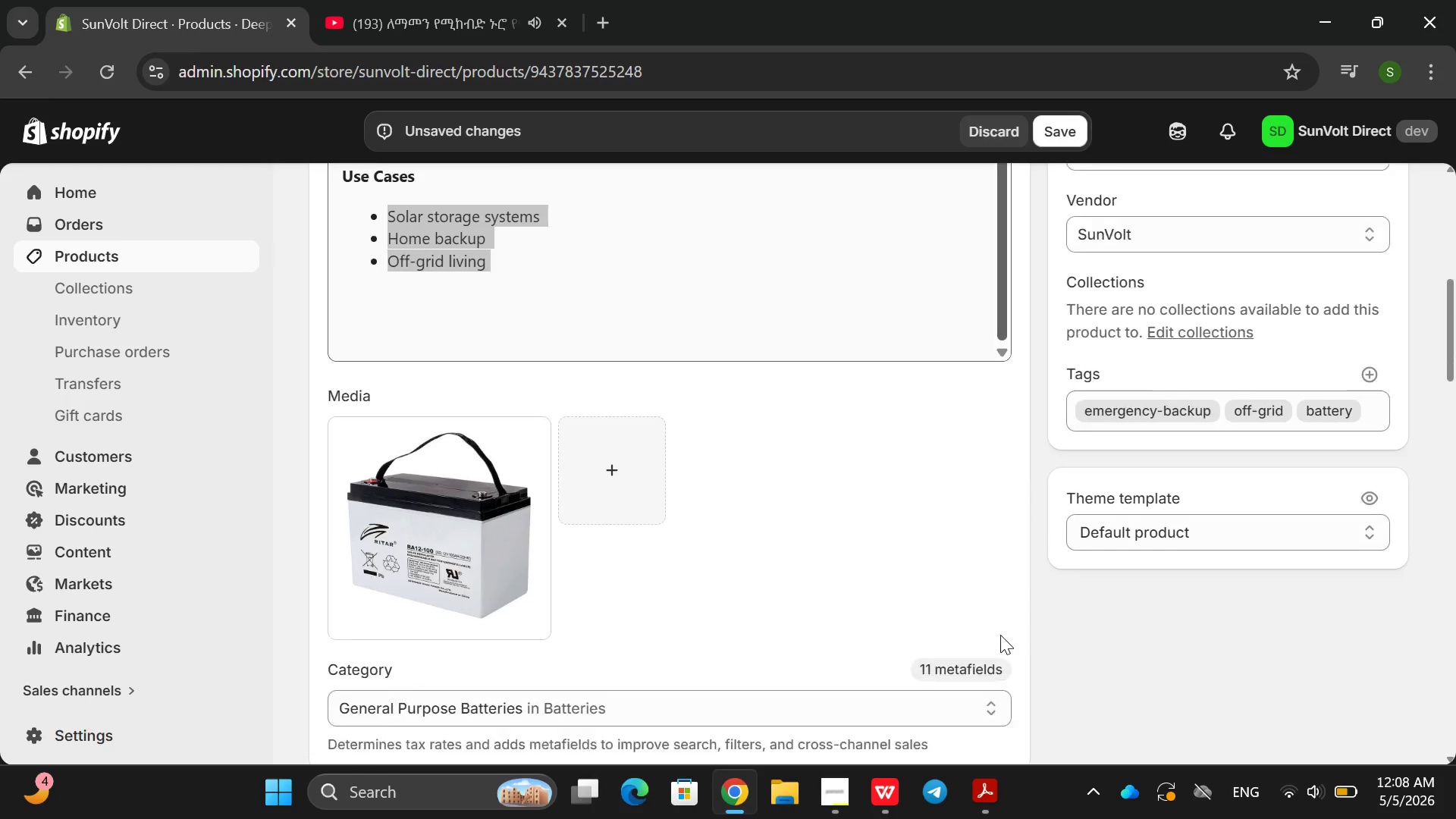 
wait(9.22)
 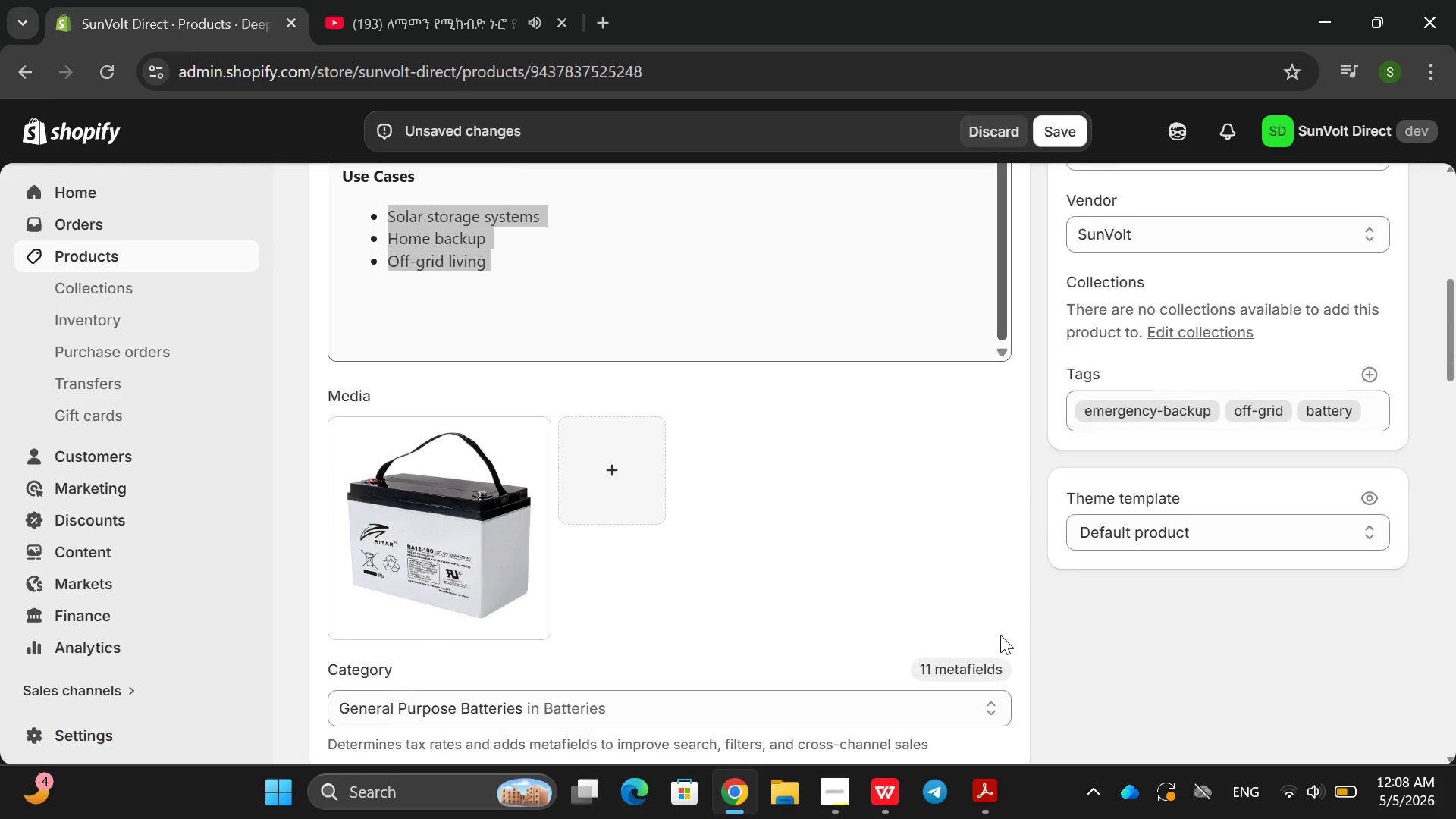 
left_click([1062, 133])
 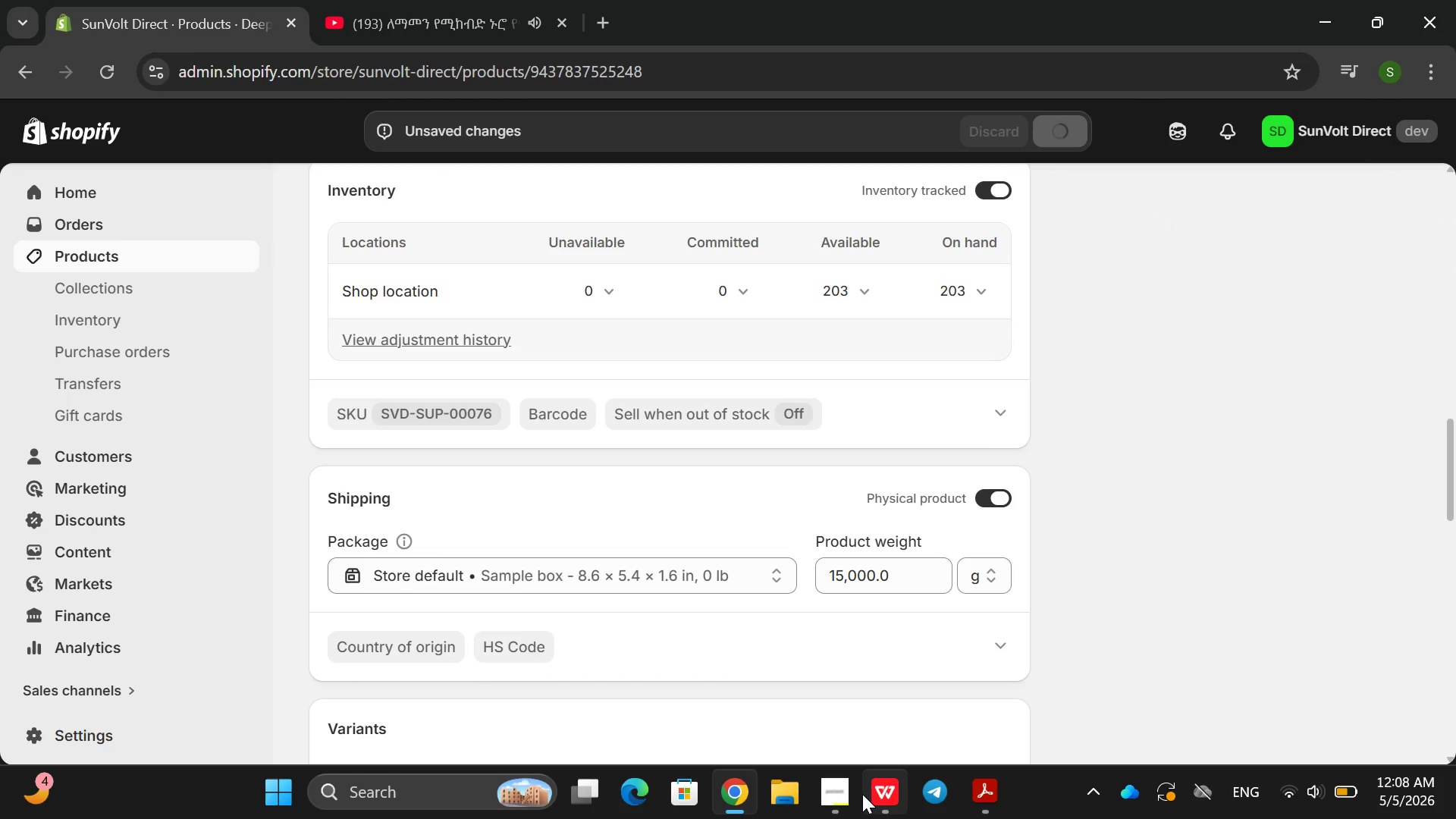 
left_click([843, 802])